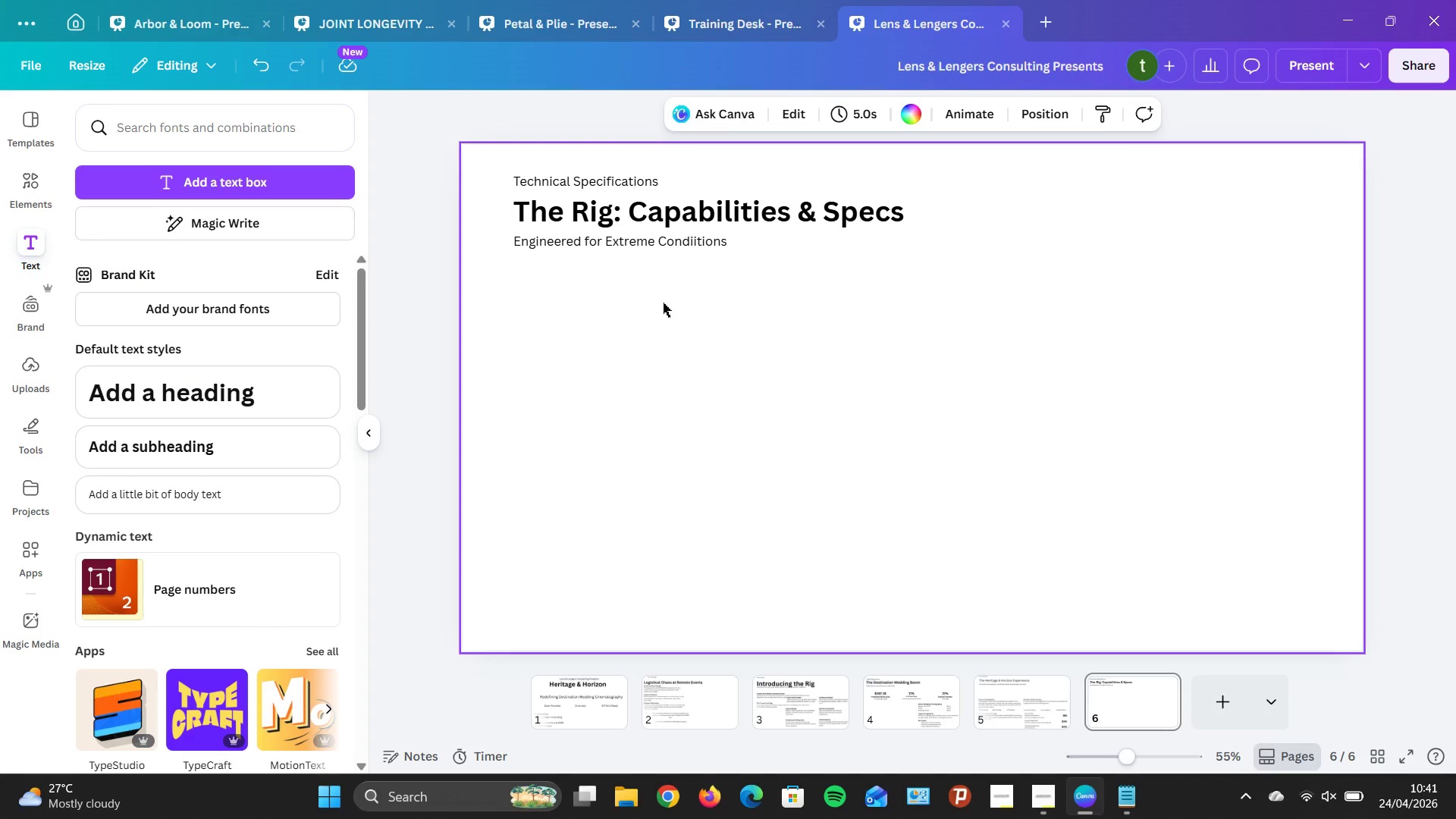 
left_click([239, 452])
 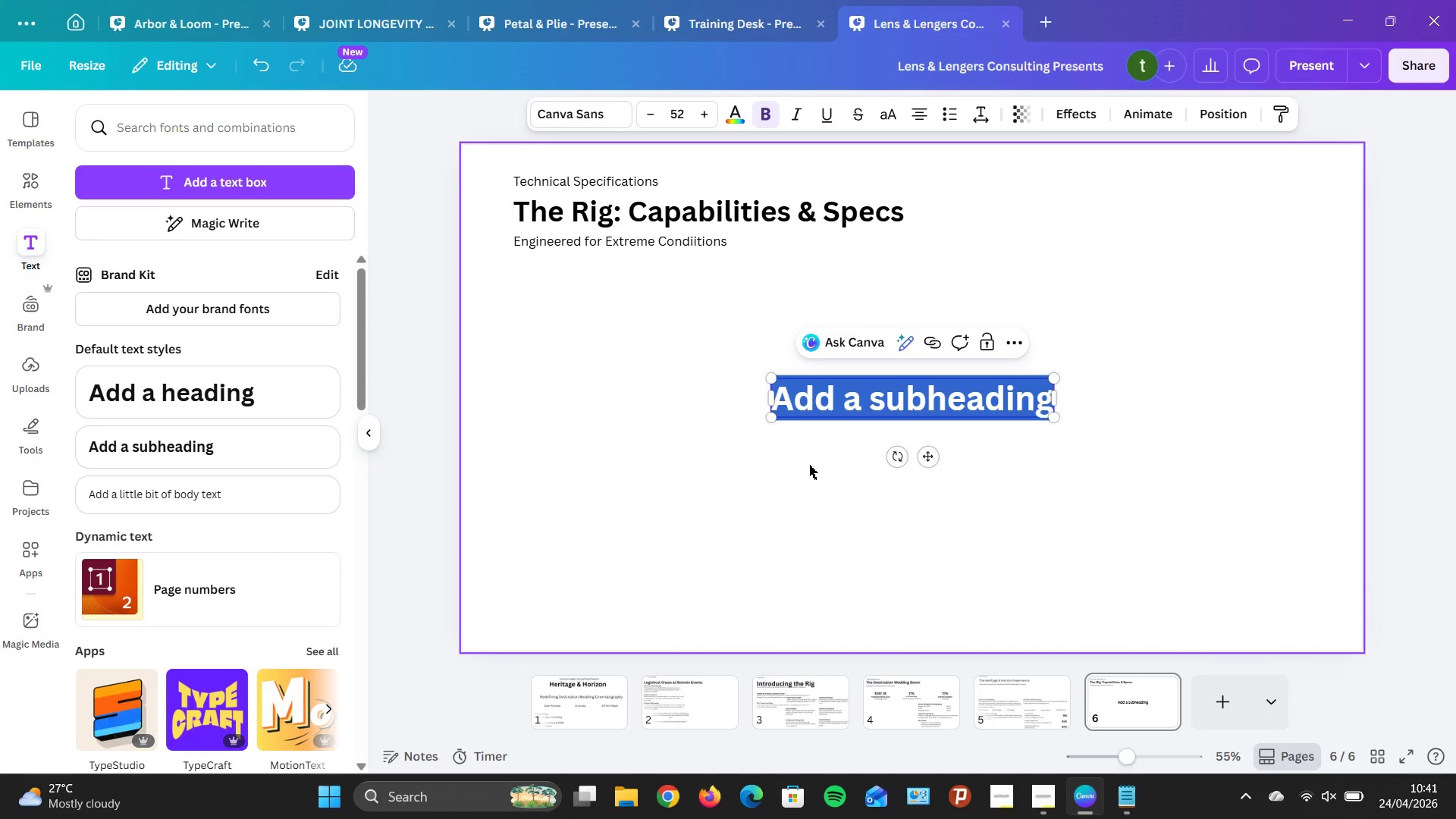 
key(Backspace)
type(Power Systems)
 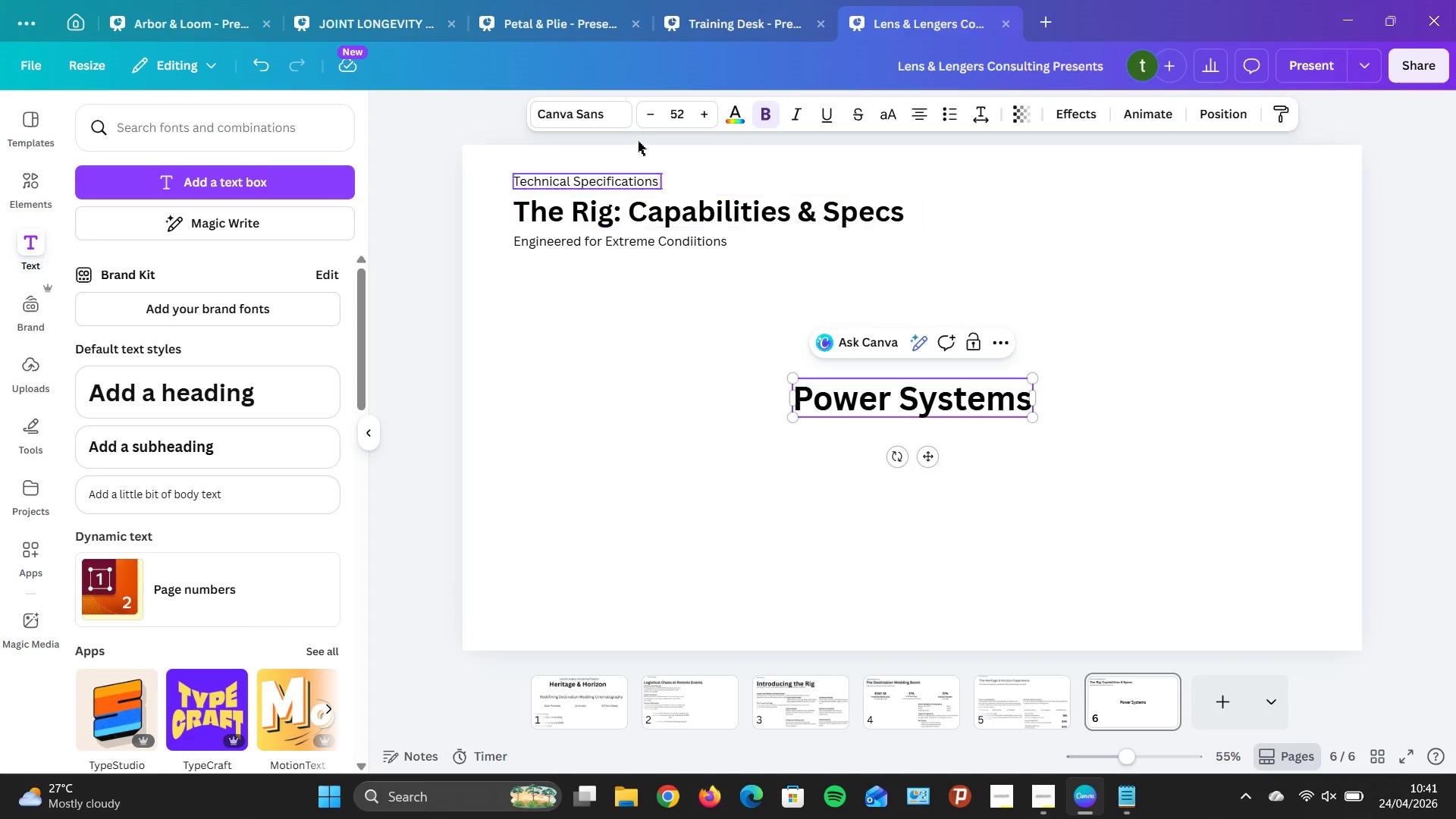 
double_click([644, 115])
 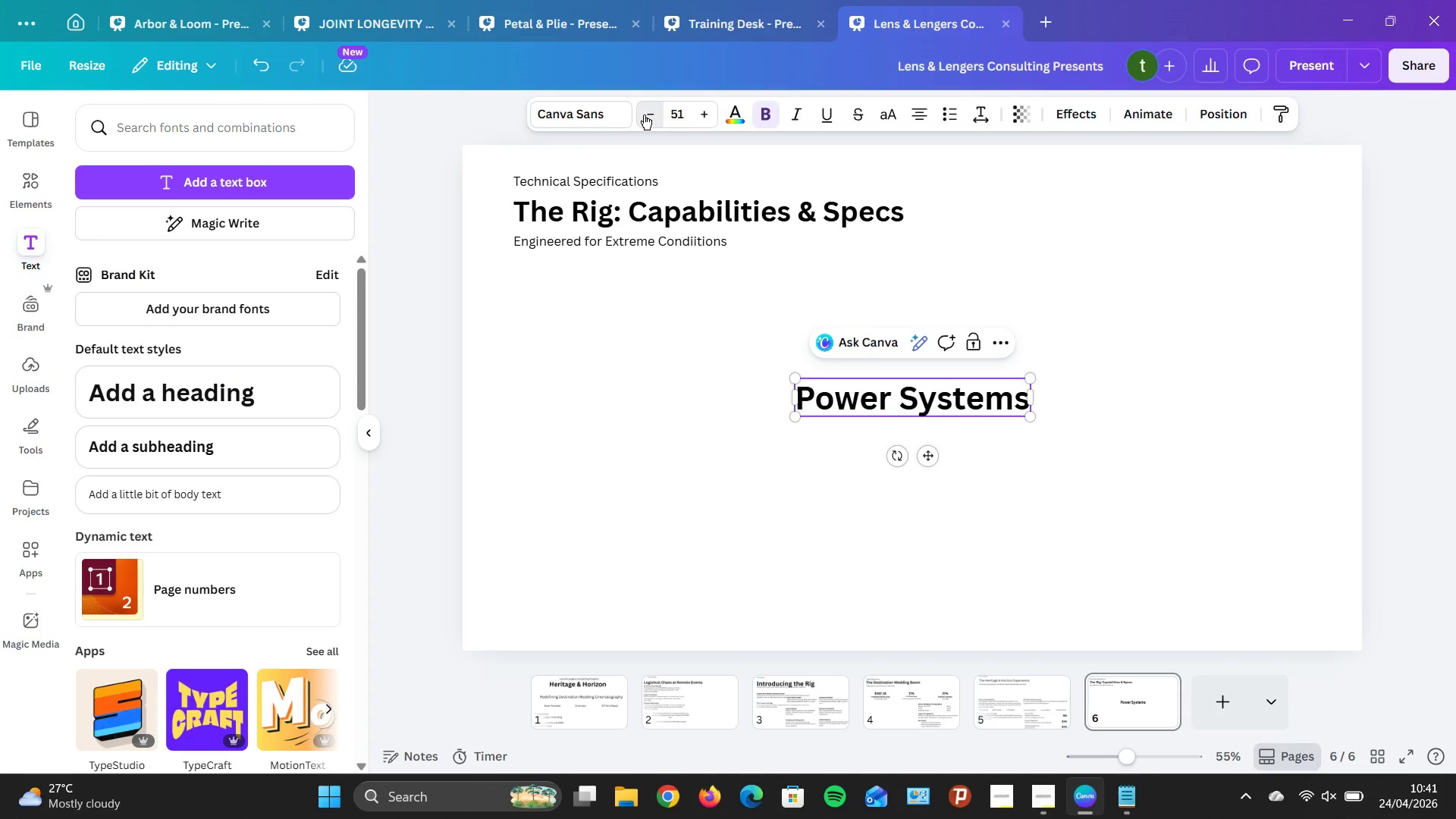 
triple_click([644, 115])
 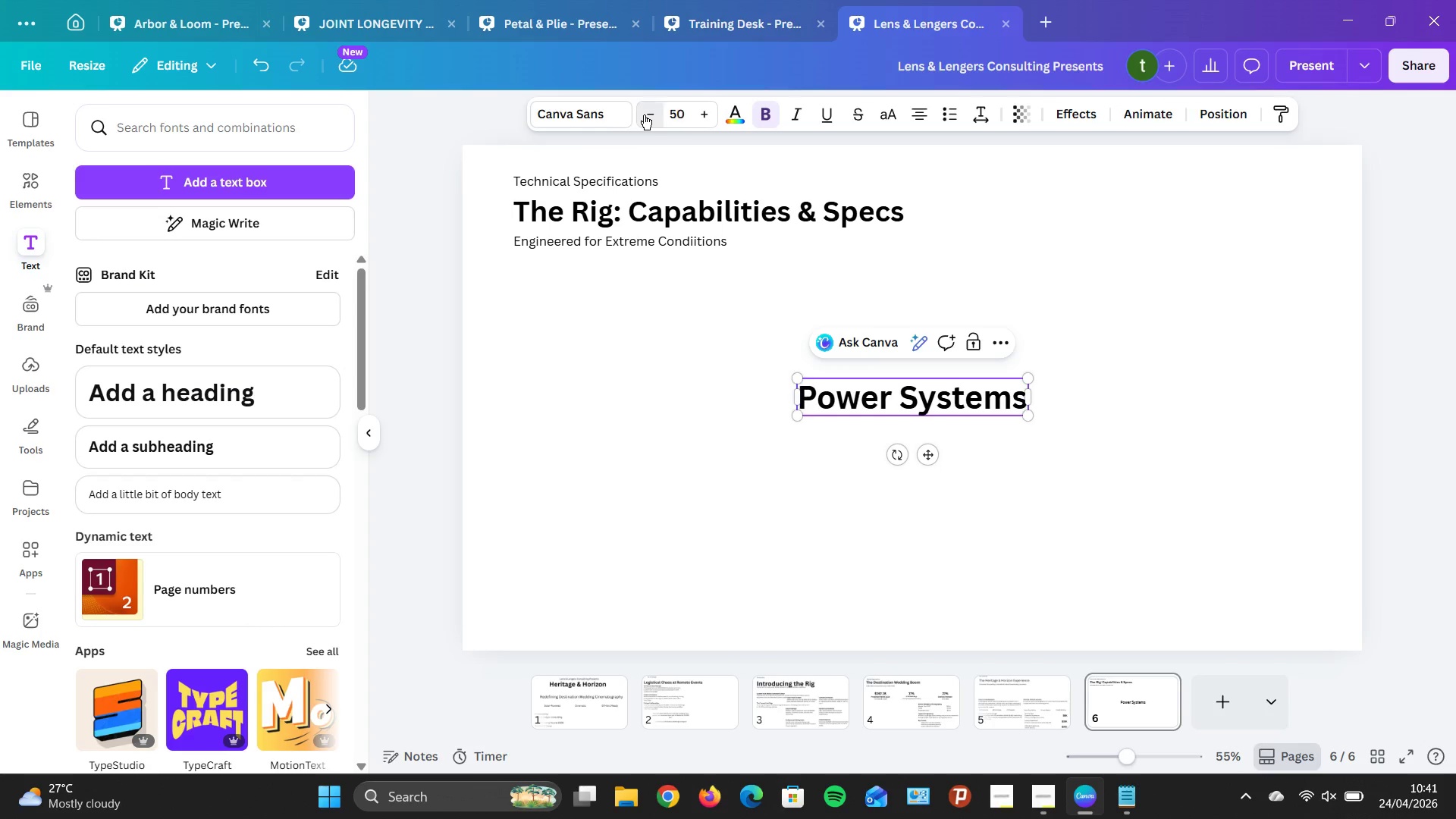 
triple_click([644, 115])
 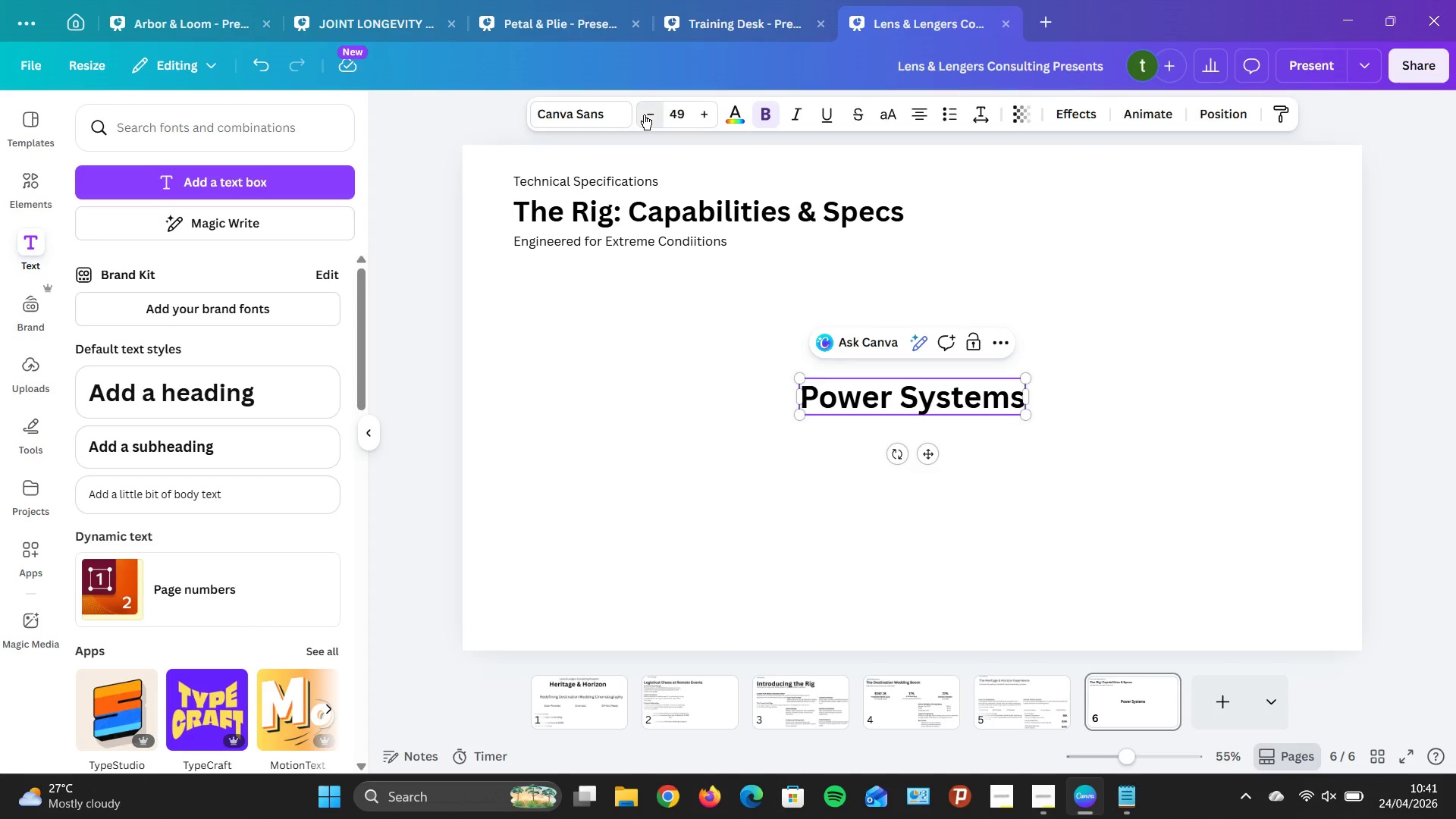 
triple_click([644, 115])
 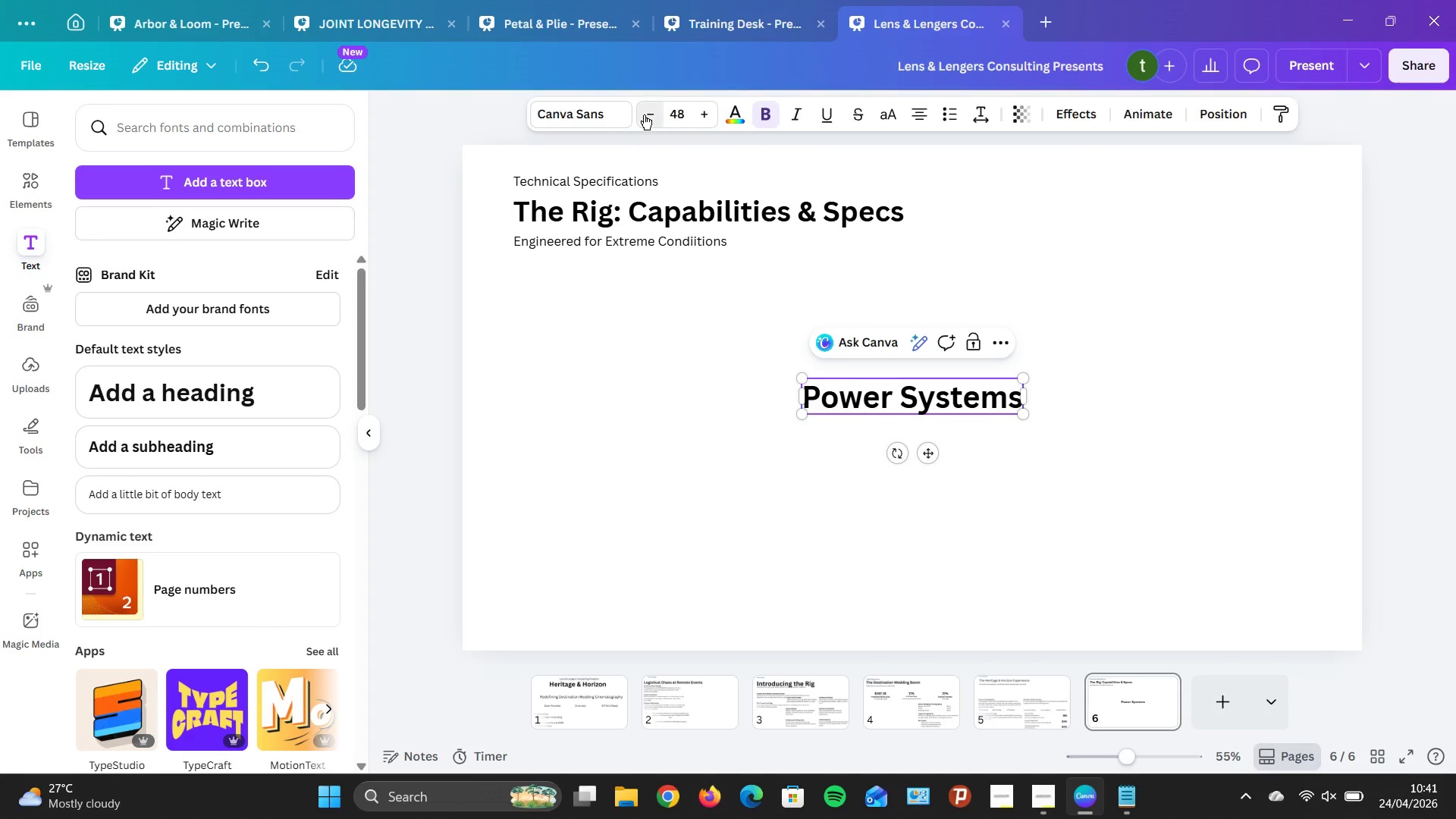 
triple_click([644, 115])
 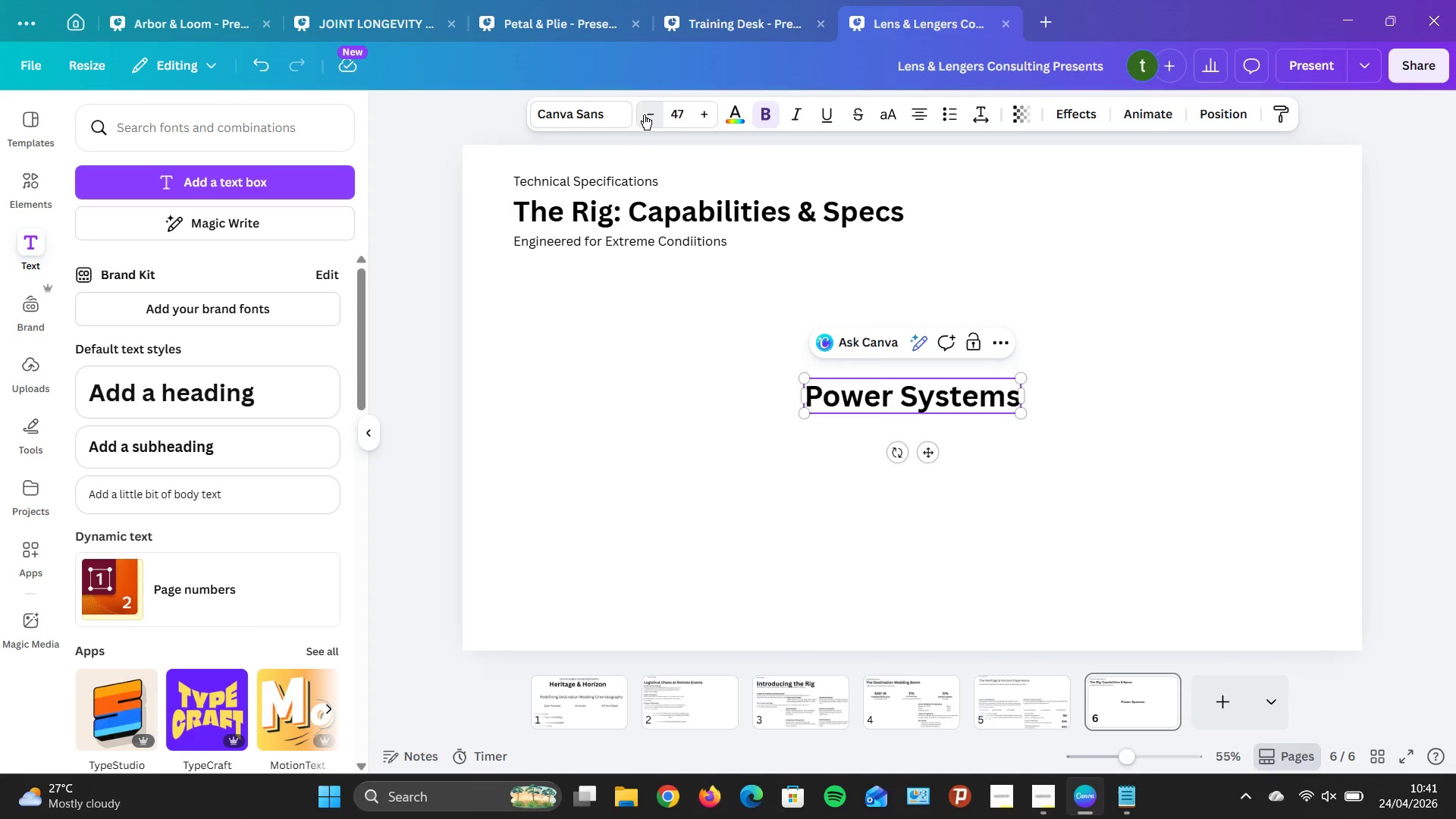 
triple_click([644, 115])
 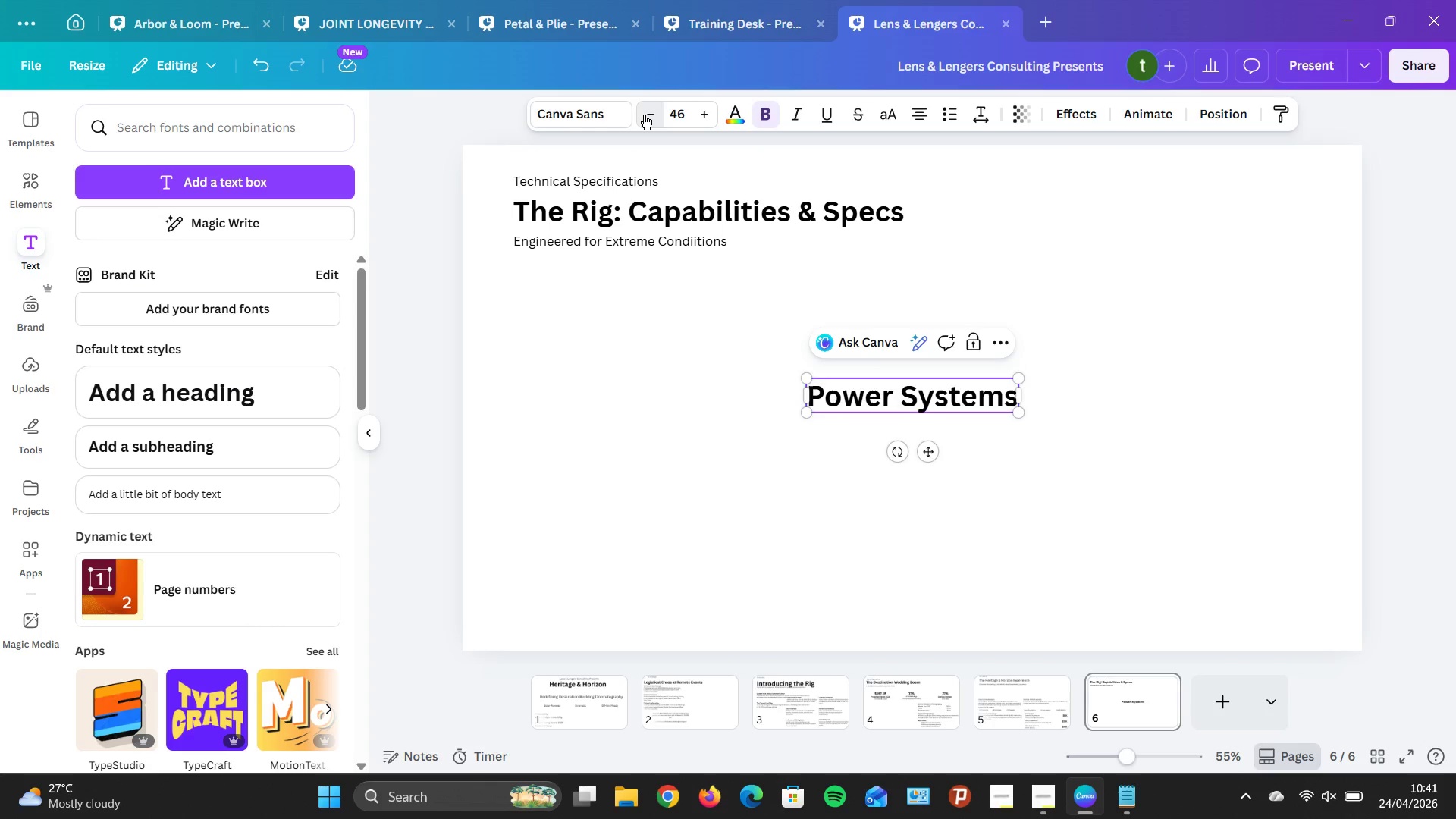 
triple_click([644, 115])
 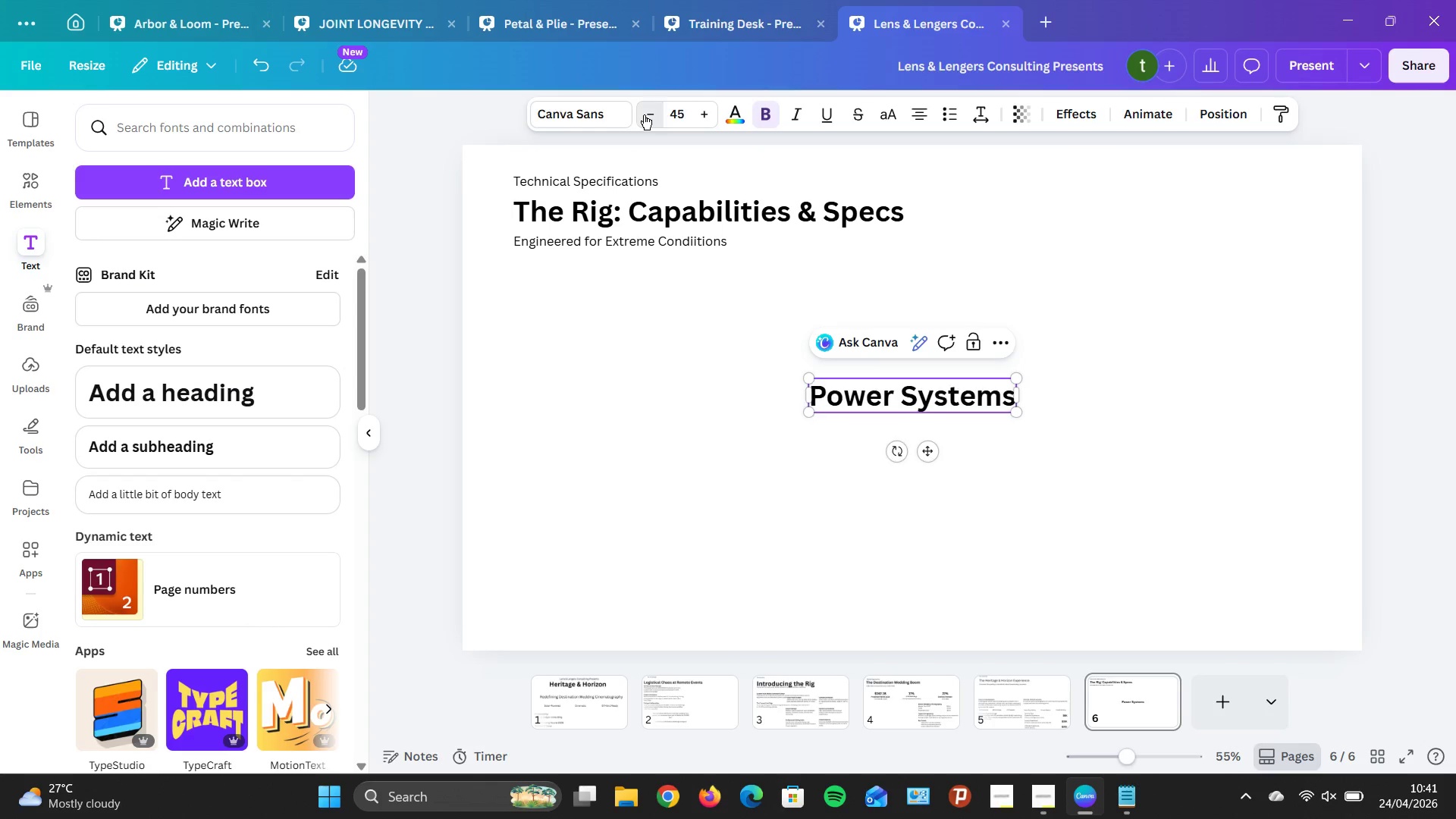 
triple_click([644, 115])
 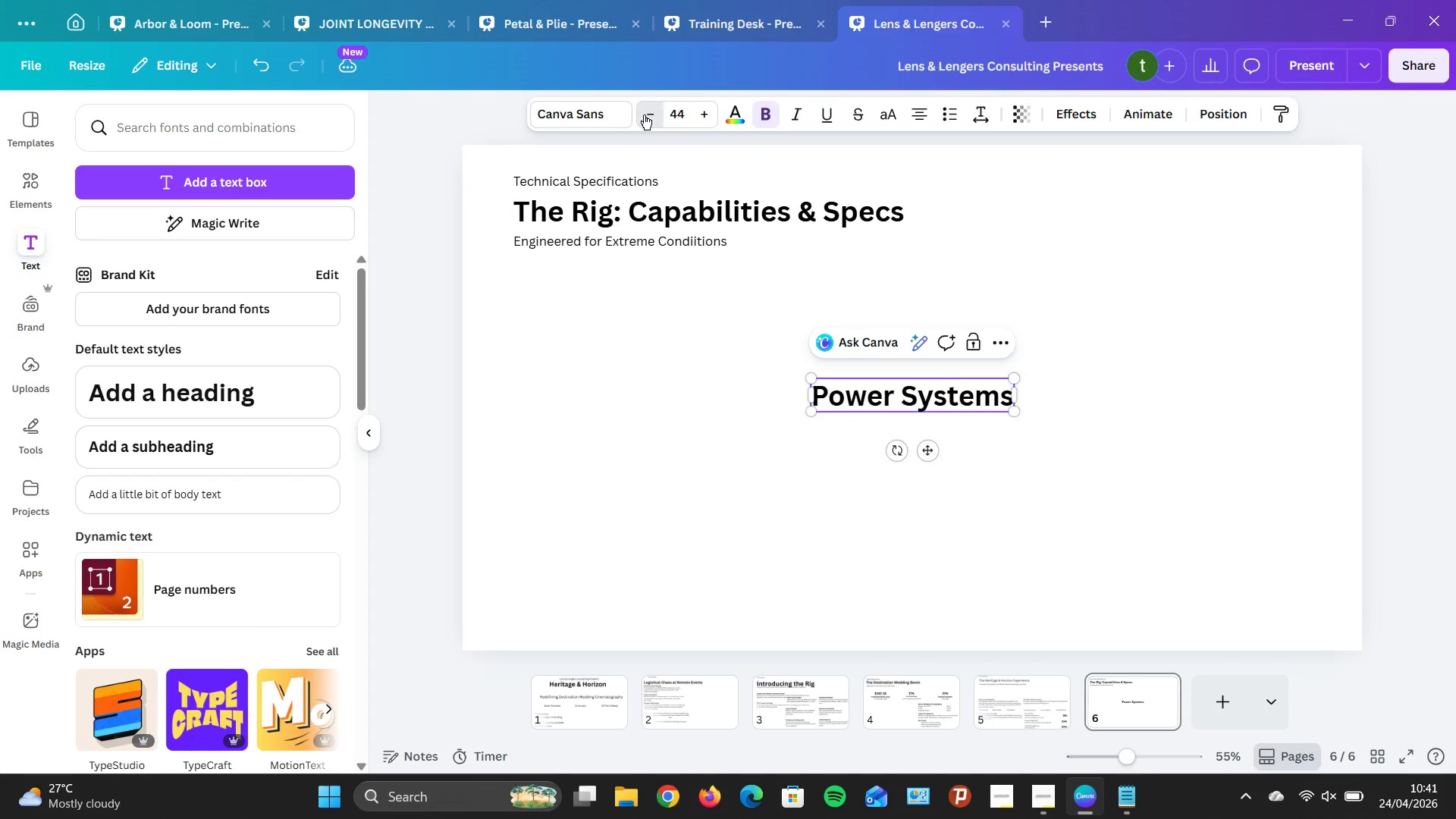 
triple_click([644, 115])
 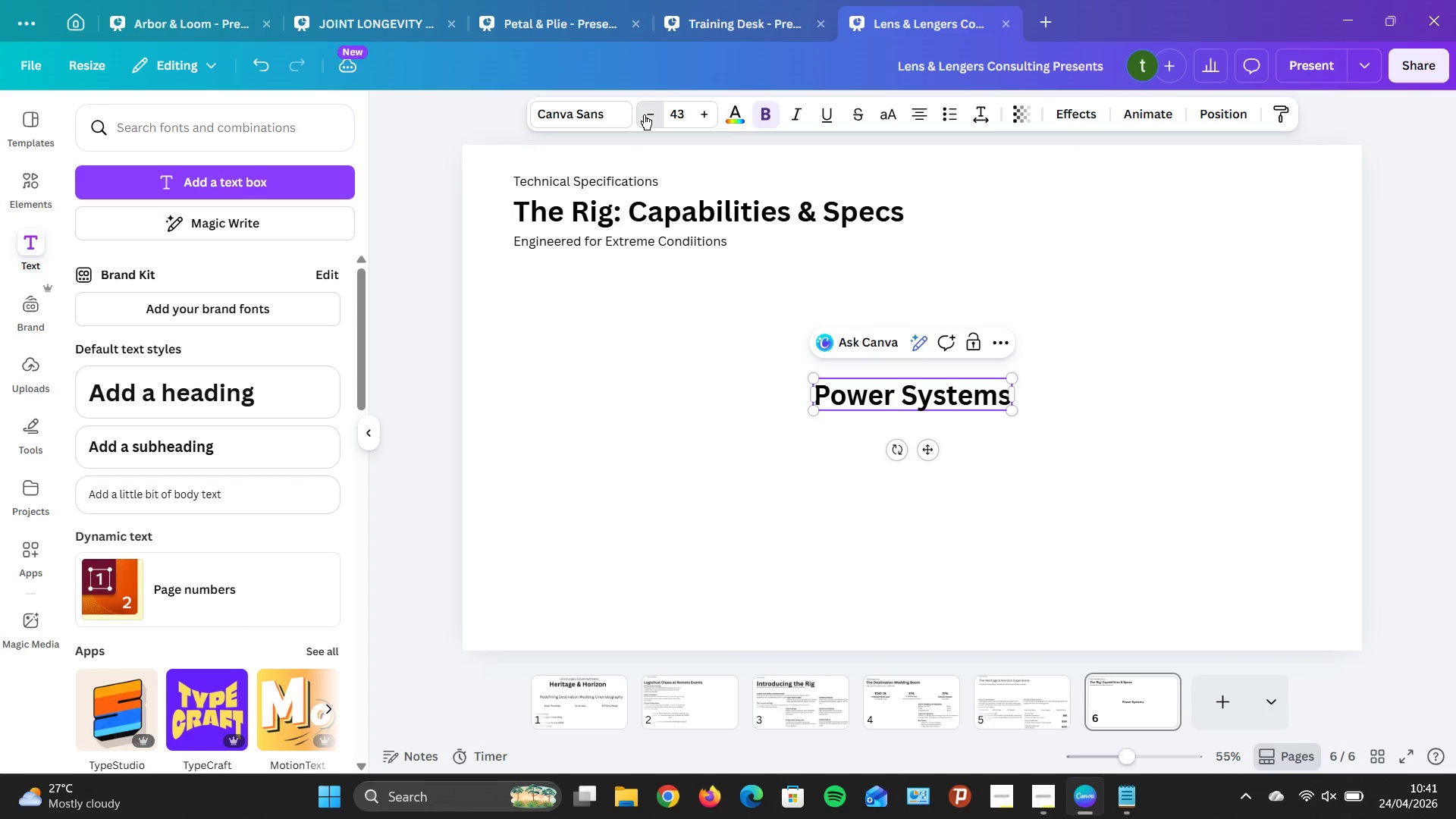 
triple_click([644, 115])
 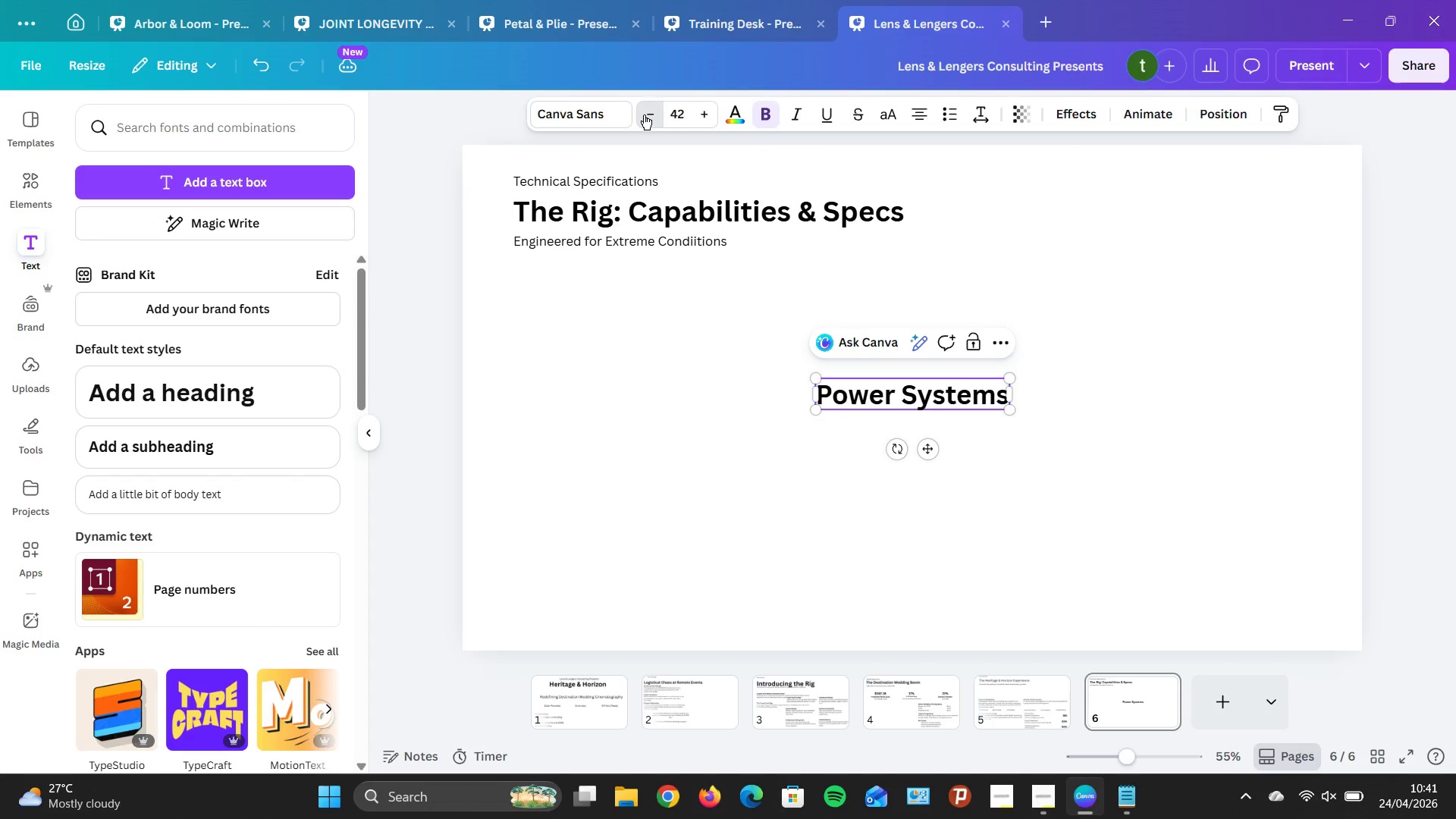 
triple_click([644, 115])
 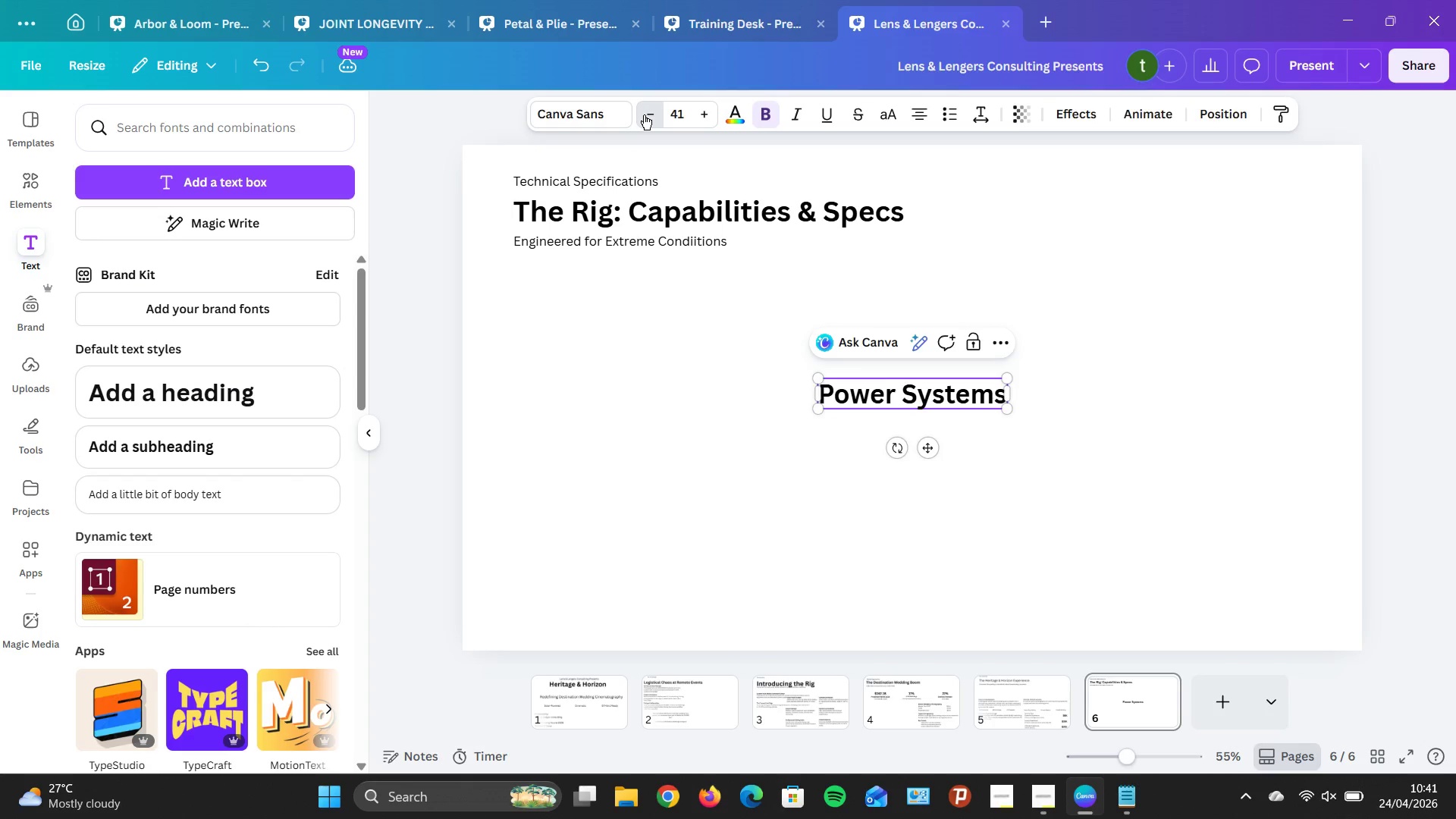 
triple_click([644, 115])
 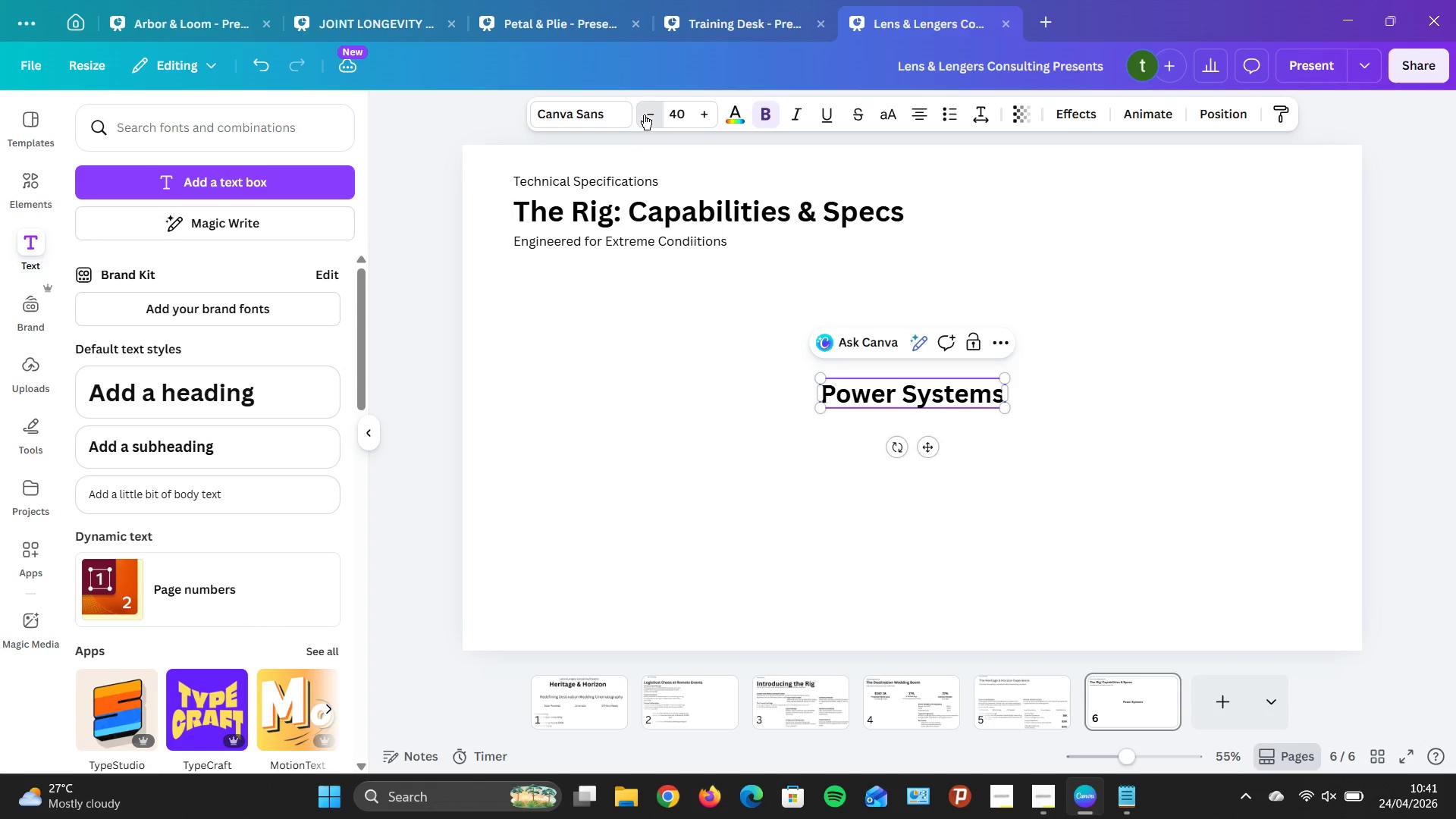 
triple_click([644, 115])
 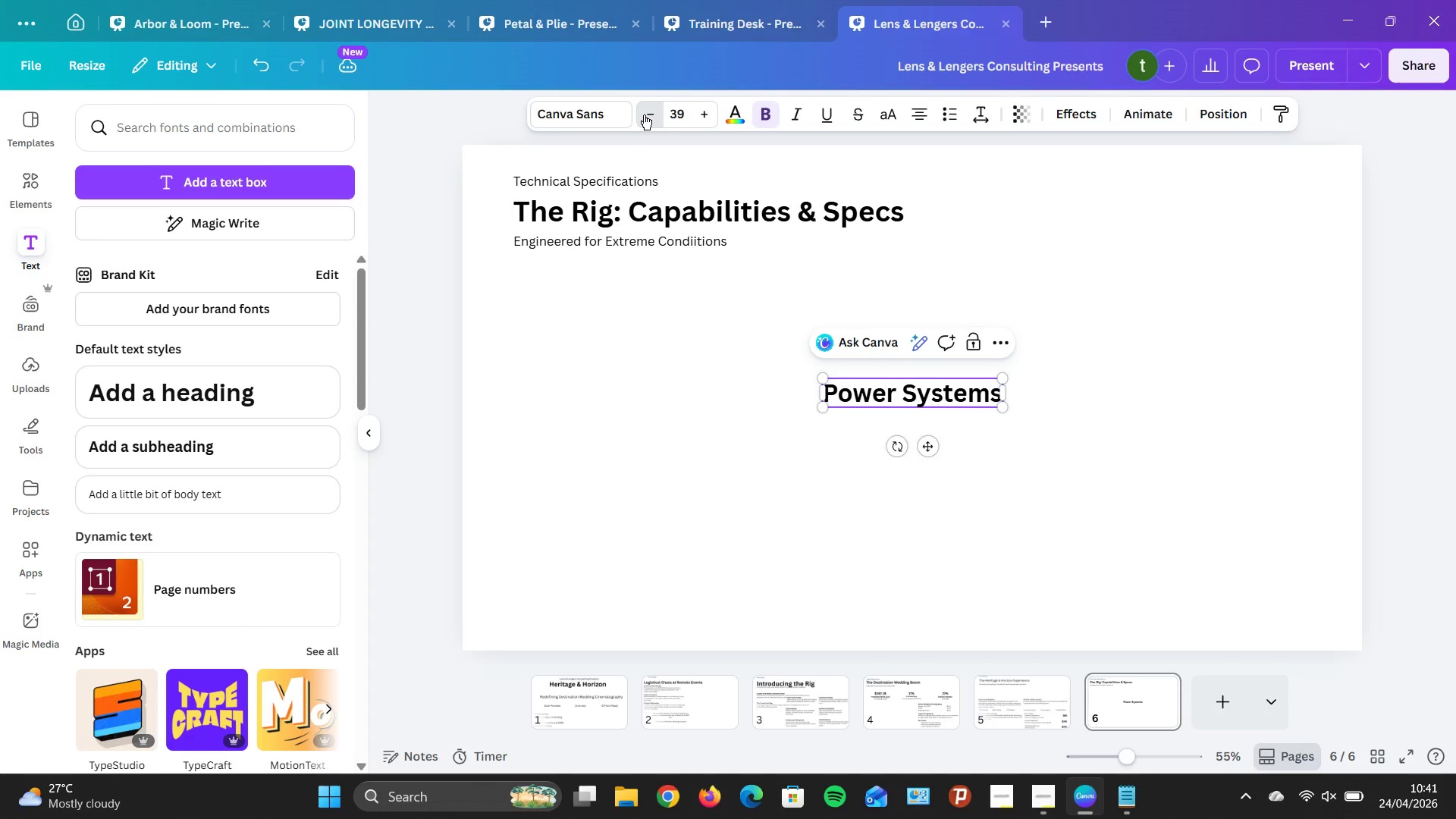 
triple_click([644, 115])
 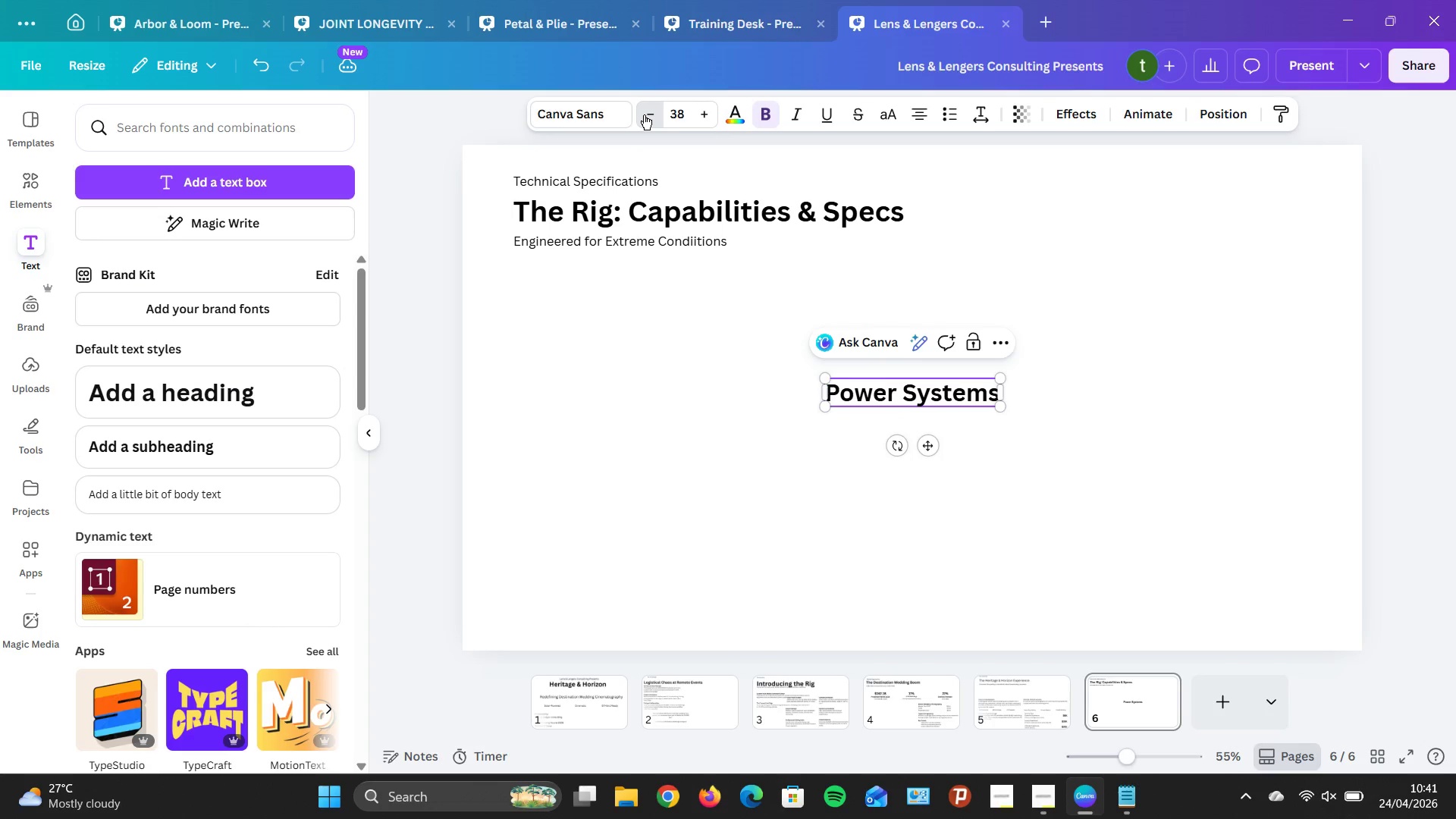 
triple_click([644, 115])
 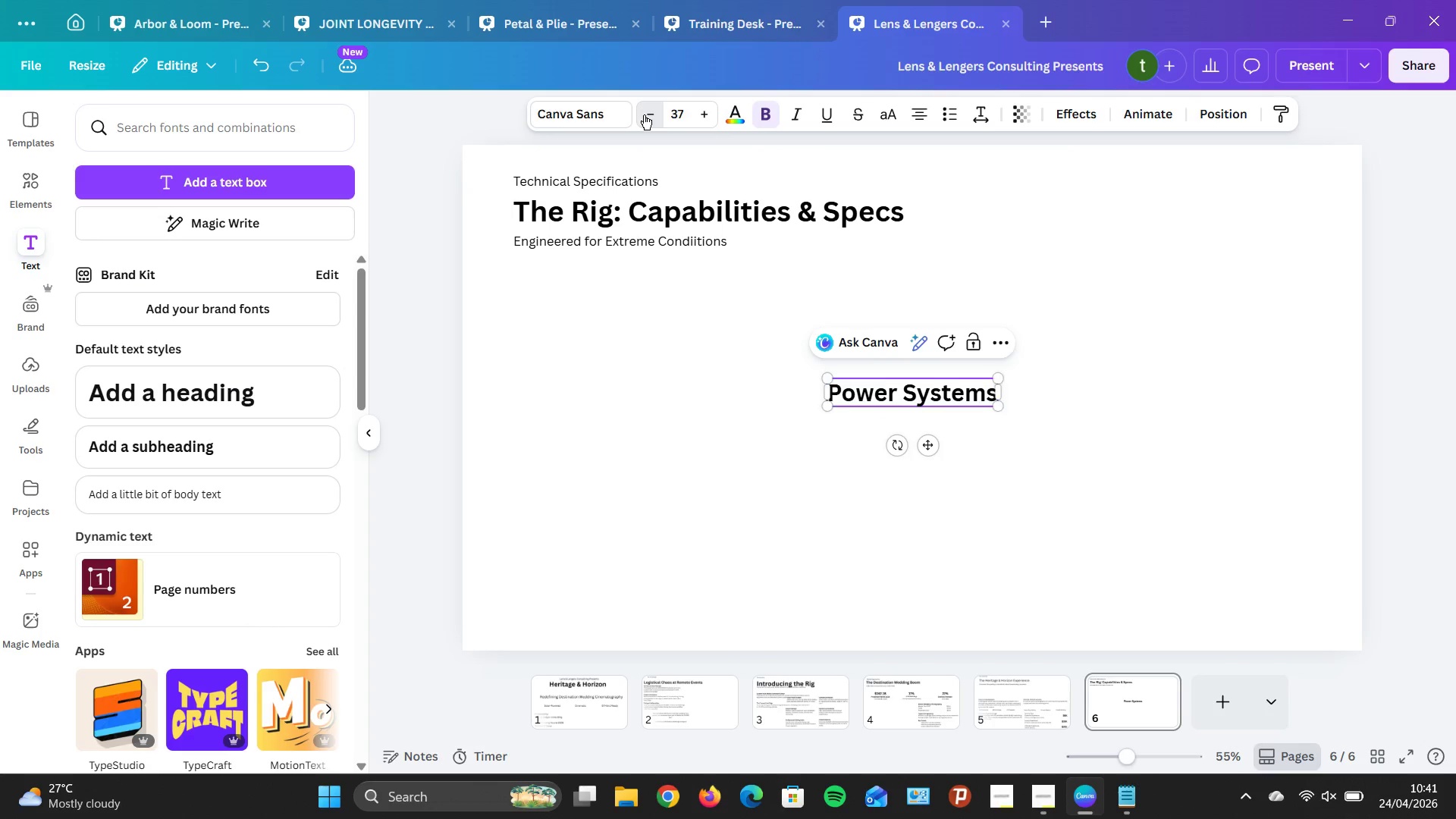 
triple_click([644, 115])
 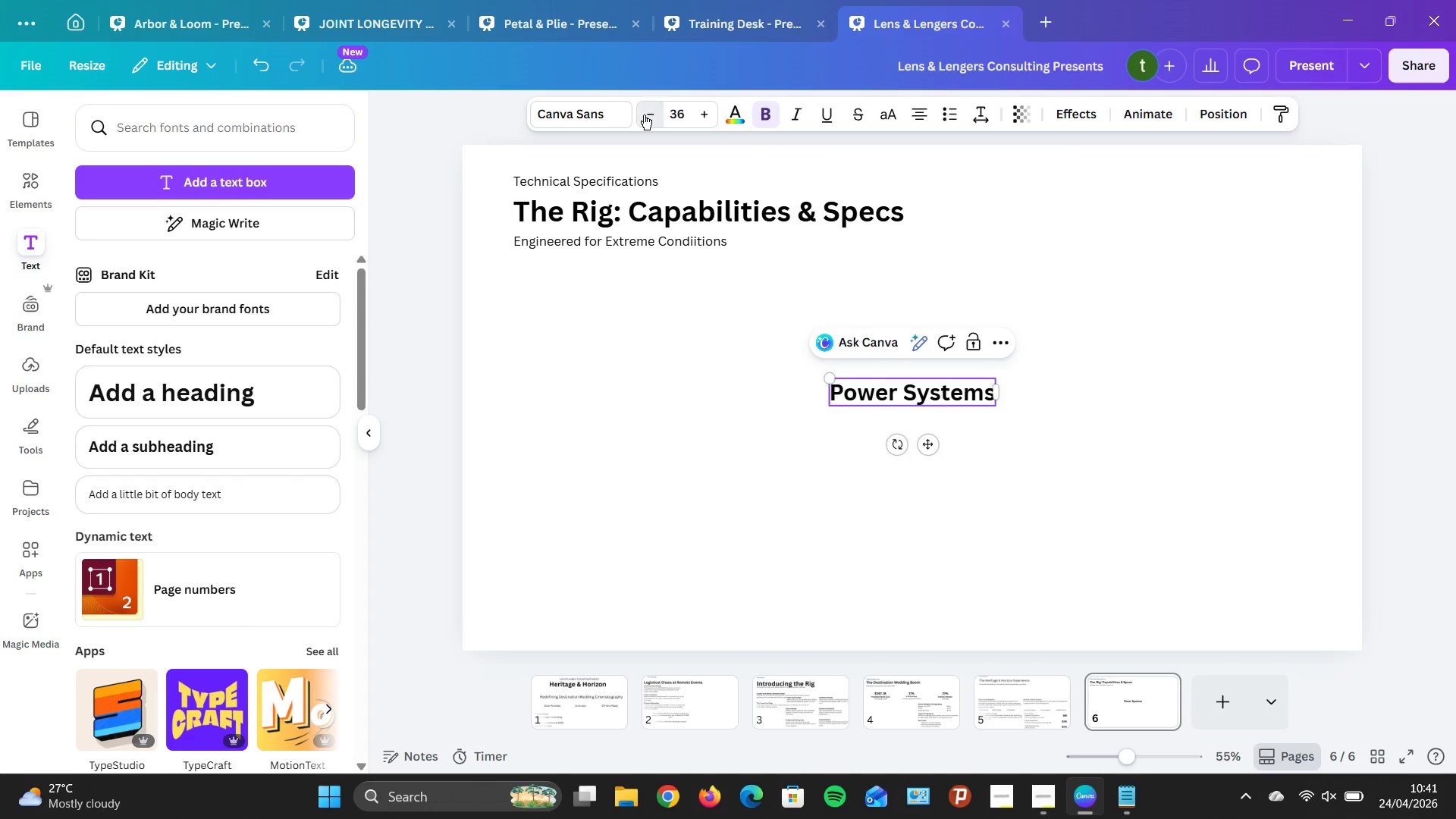 
triple_click([644, 115])
 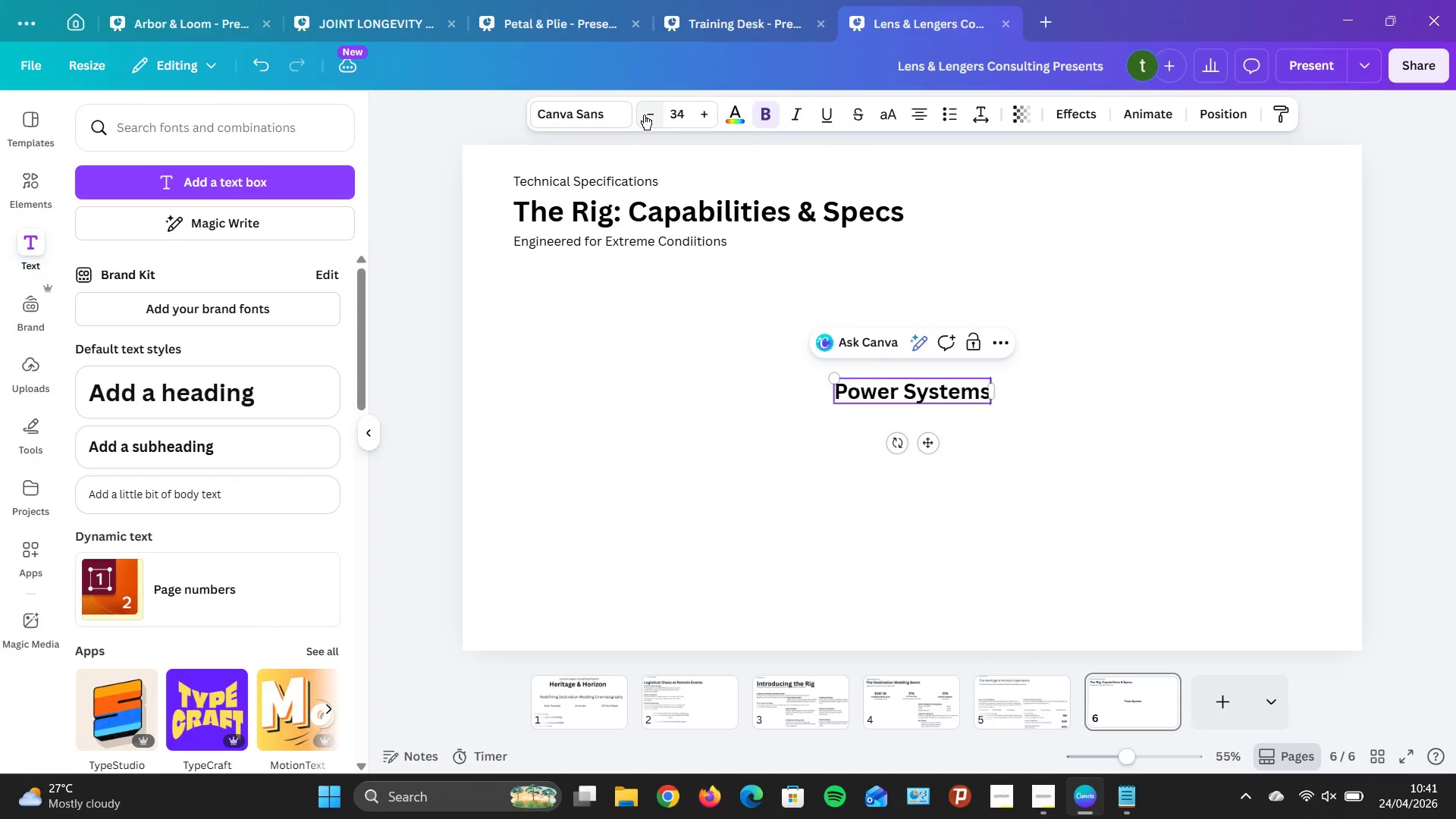 
triple_click([644, 115])
 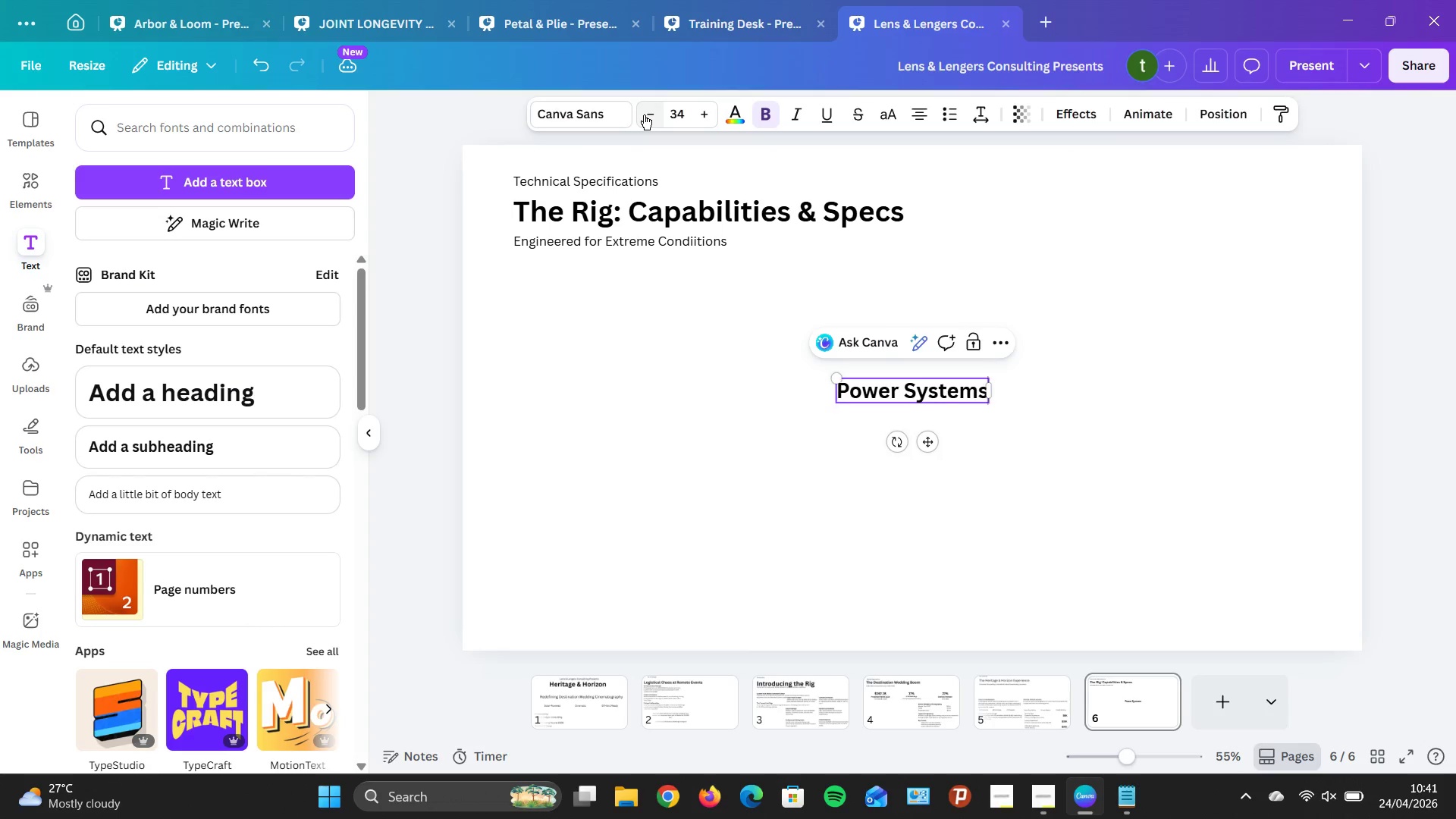 
triple_click([644, 115])
 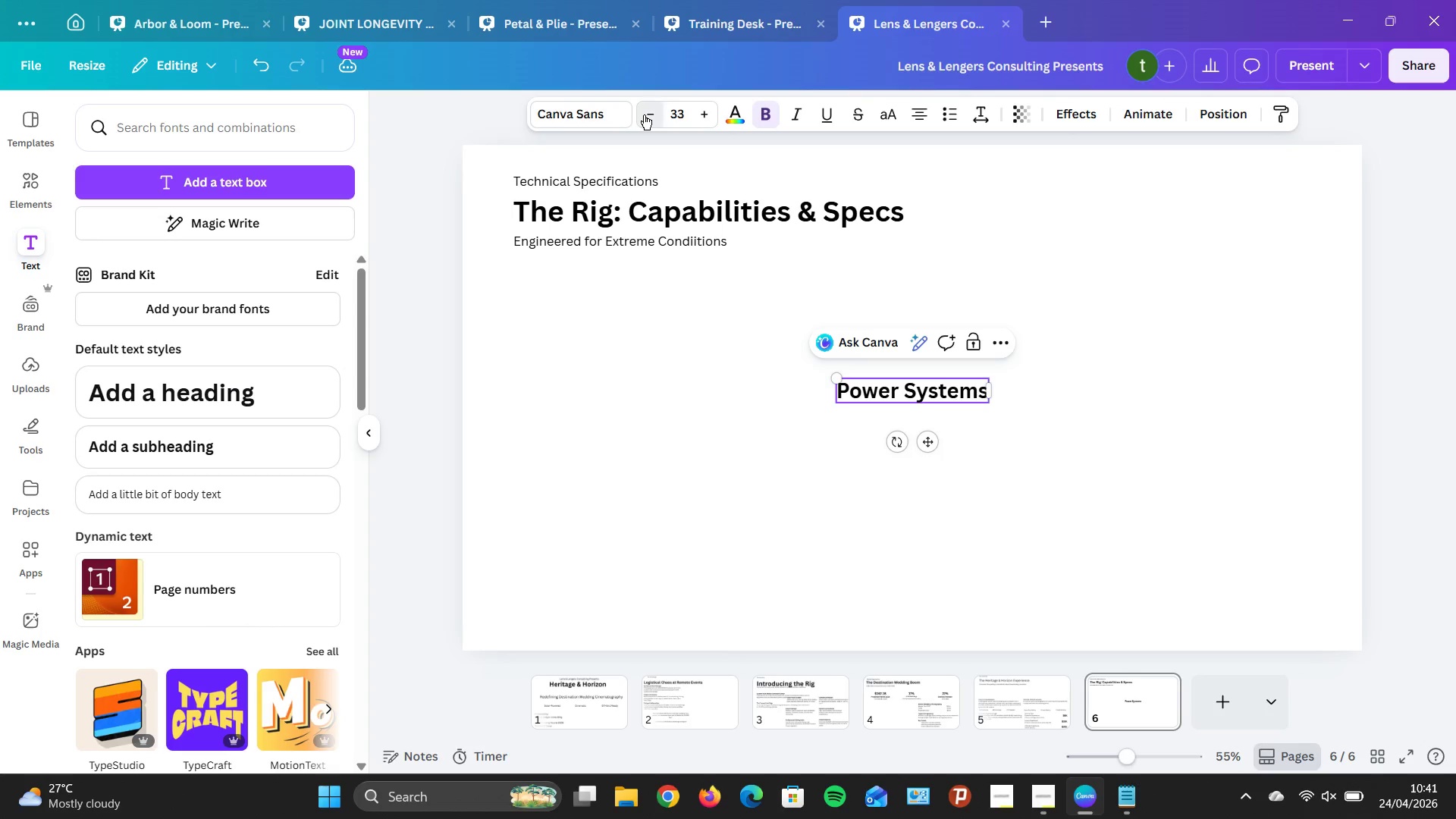 
triple_click([644, 115])
 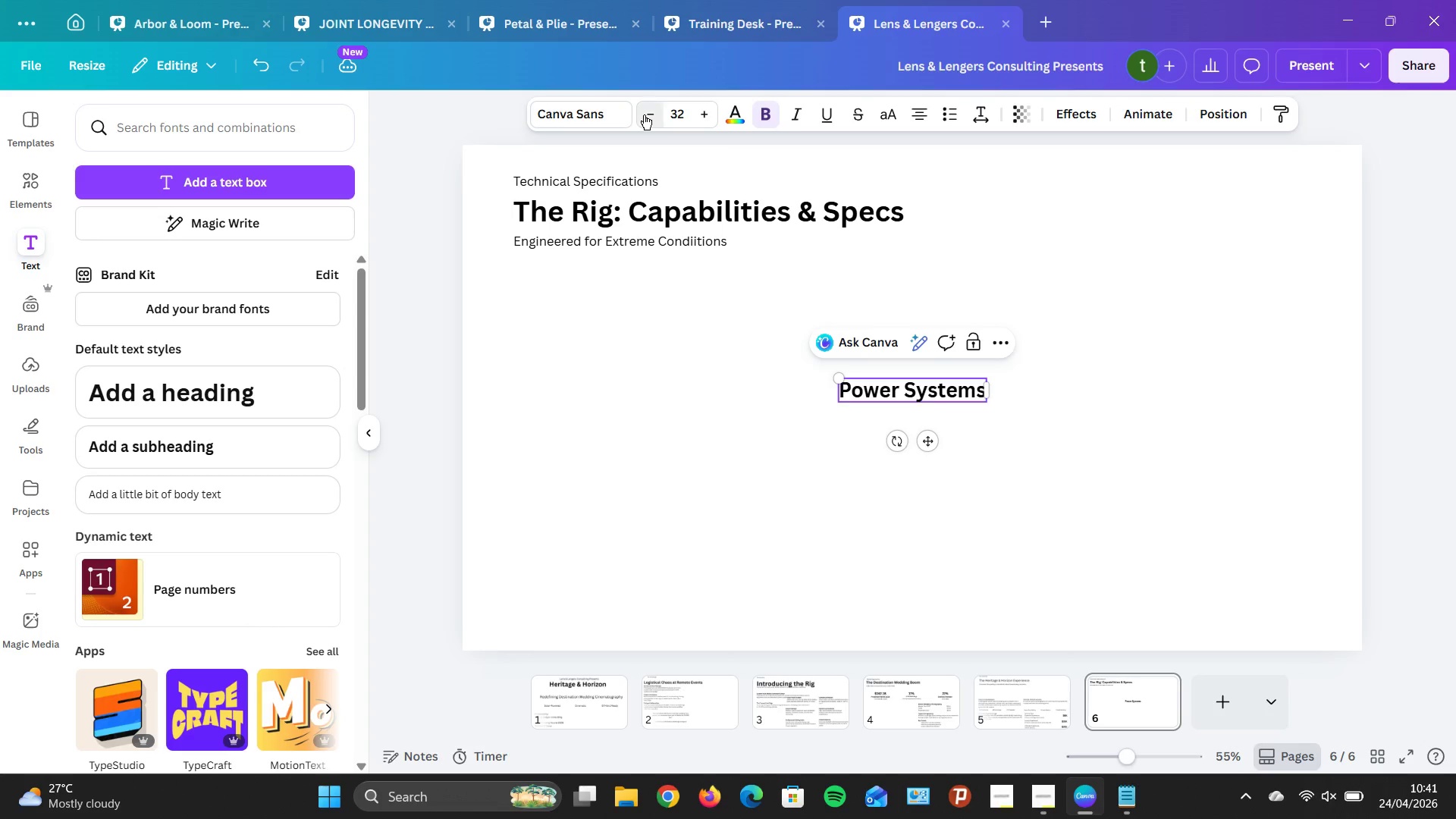 
triple_click([644, 115])
 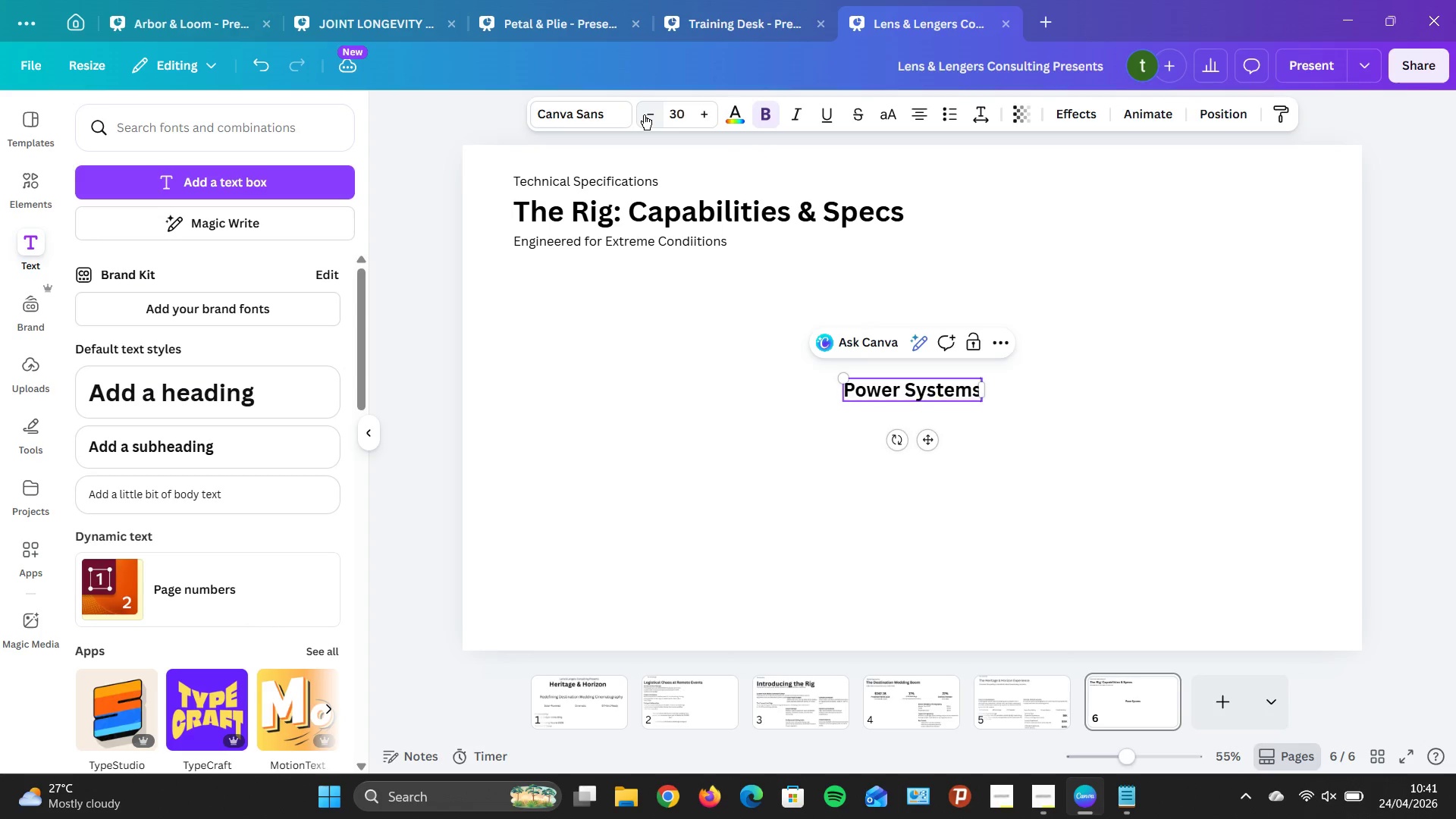 
triple_click([644, 115])
 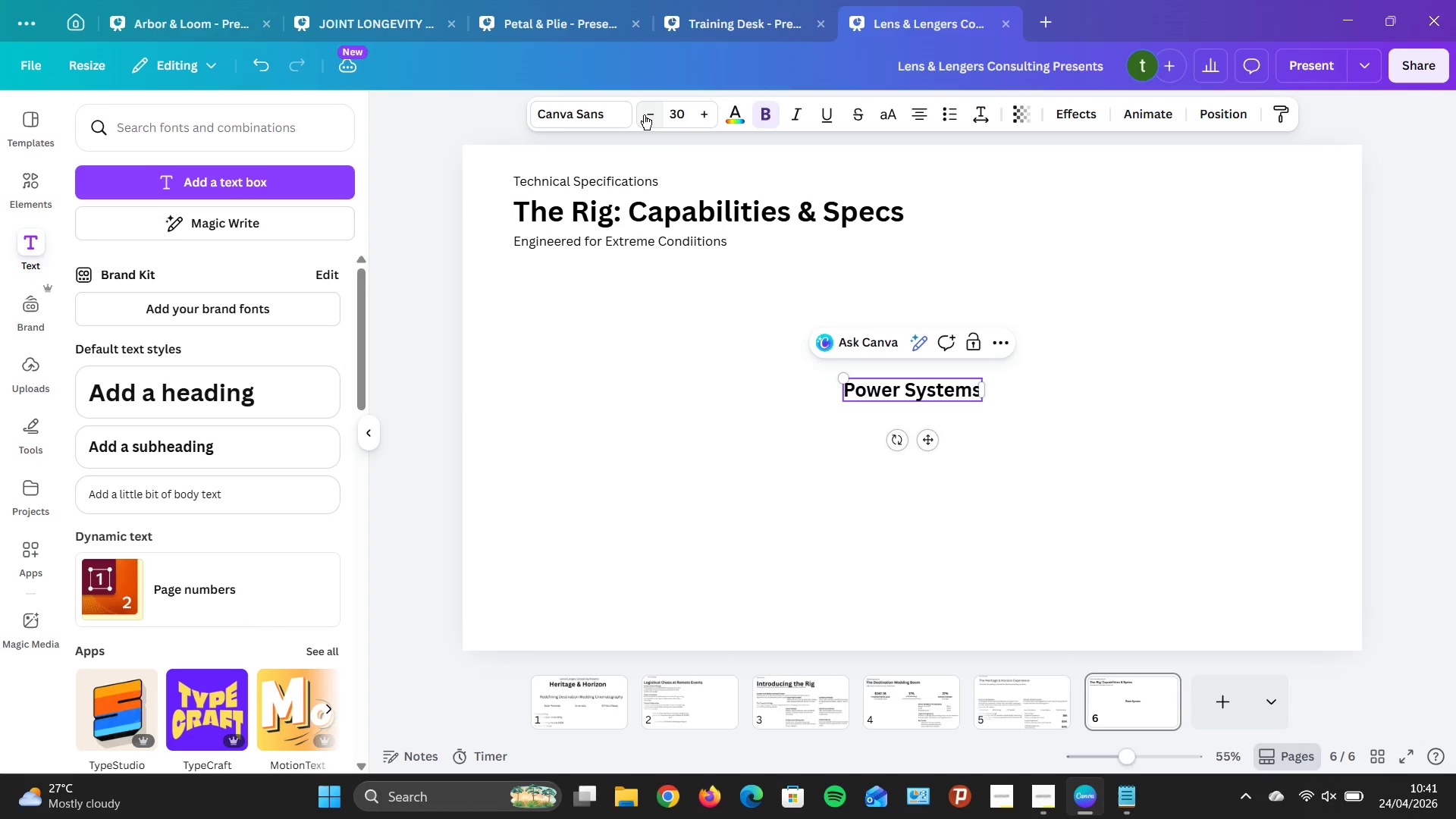 
triple_click([644, 115])
 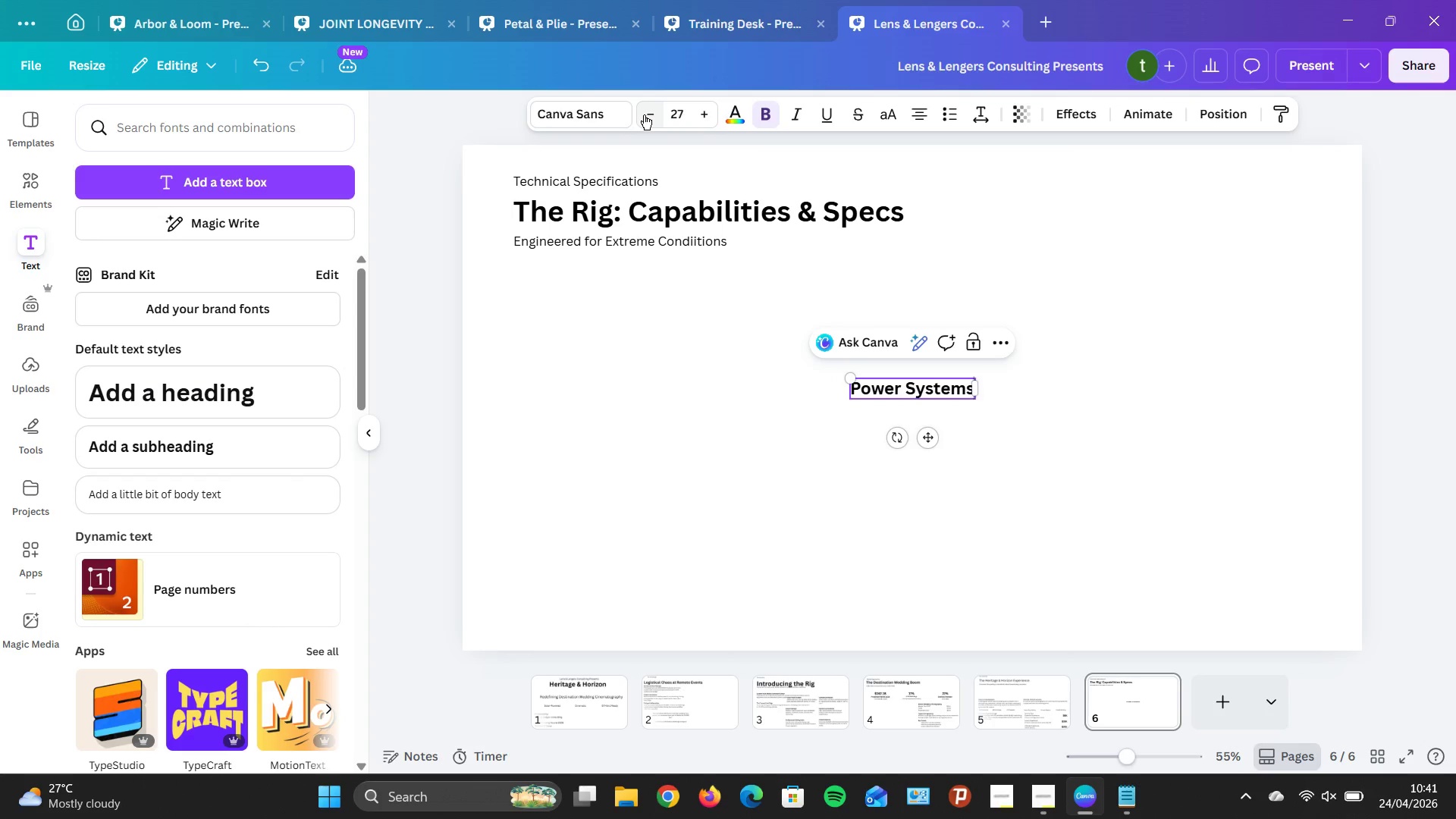 
triple_click([644, 115])
 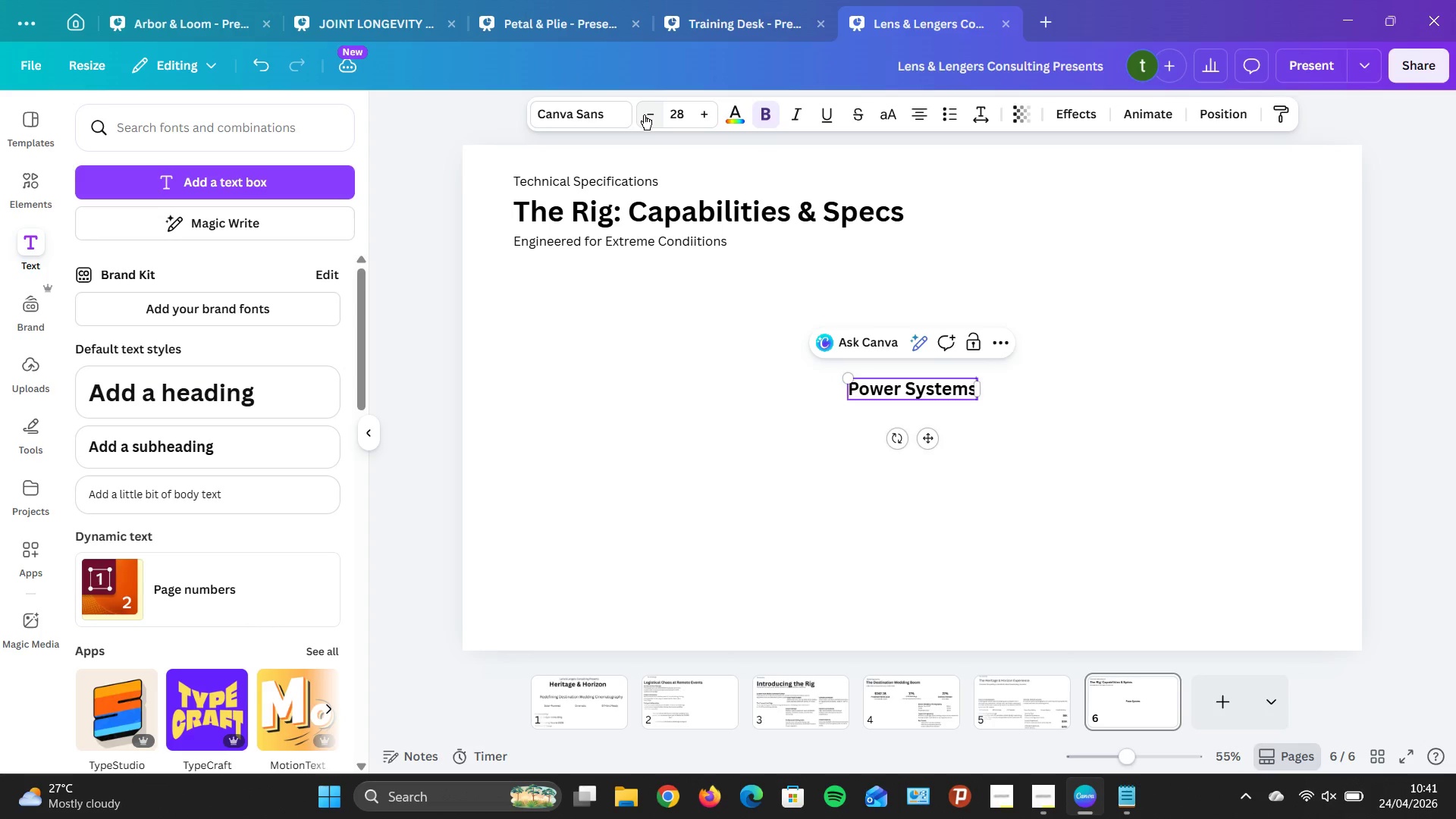 
triple_click([644, 115])
 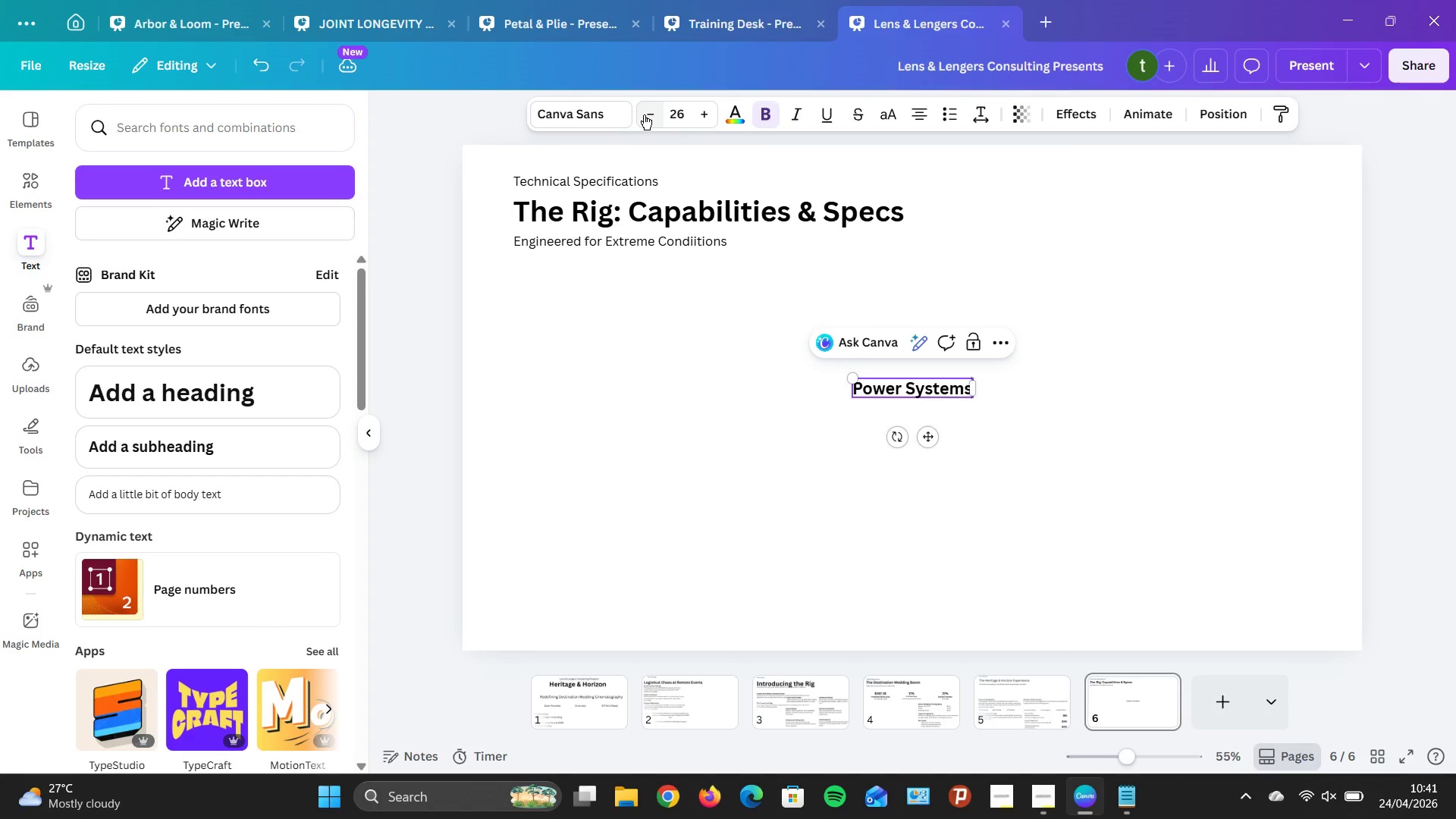 
triple_click([644, 115])
 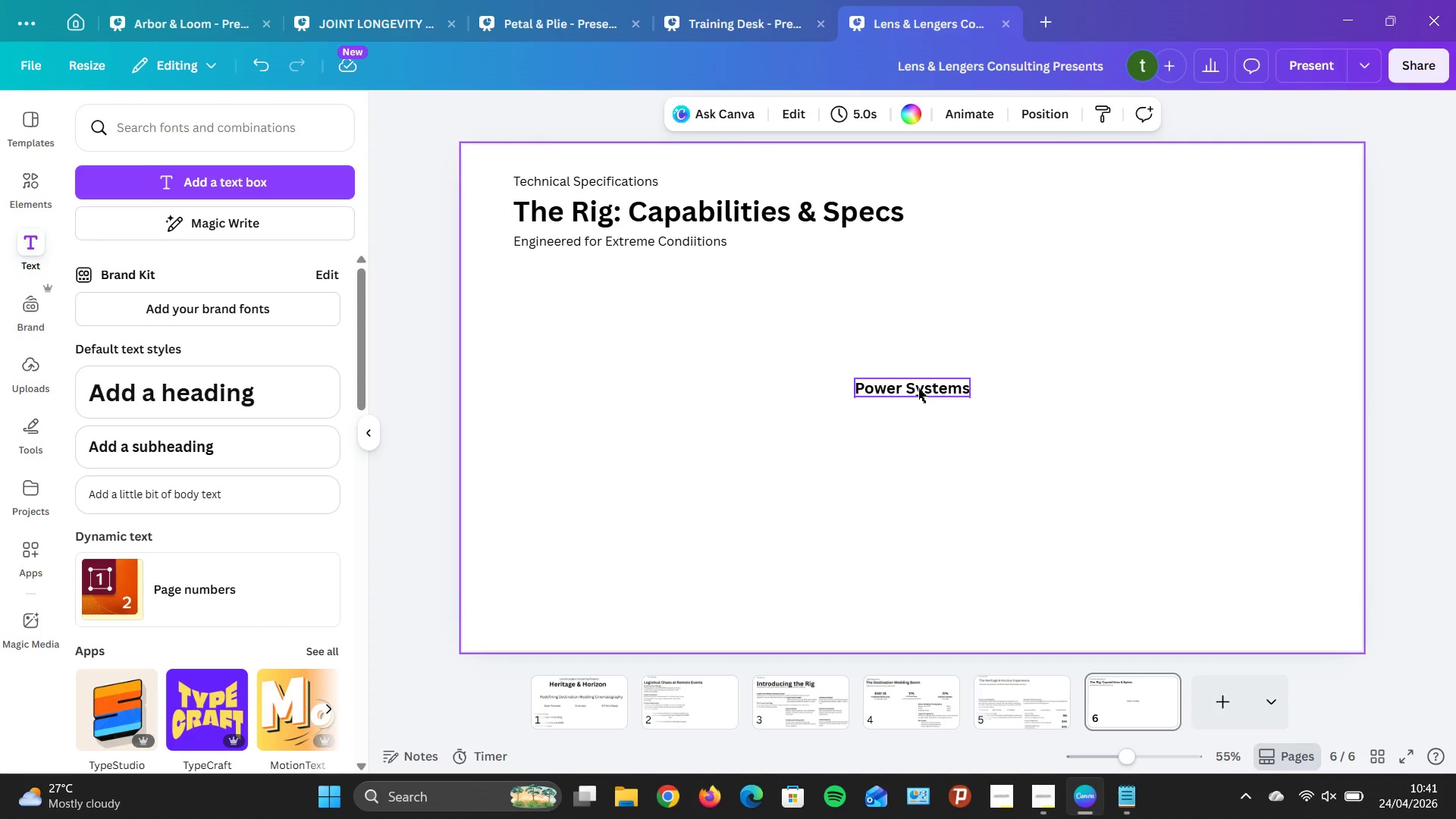 
left_click_drag(start_coordinate=[918, 388], to_coordinate=[623, 306])
 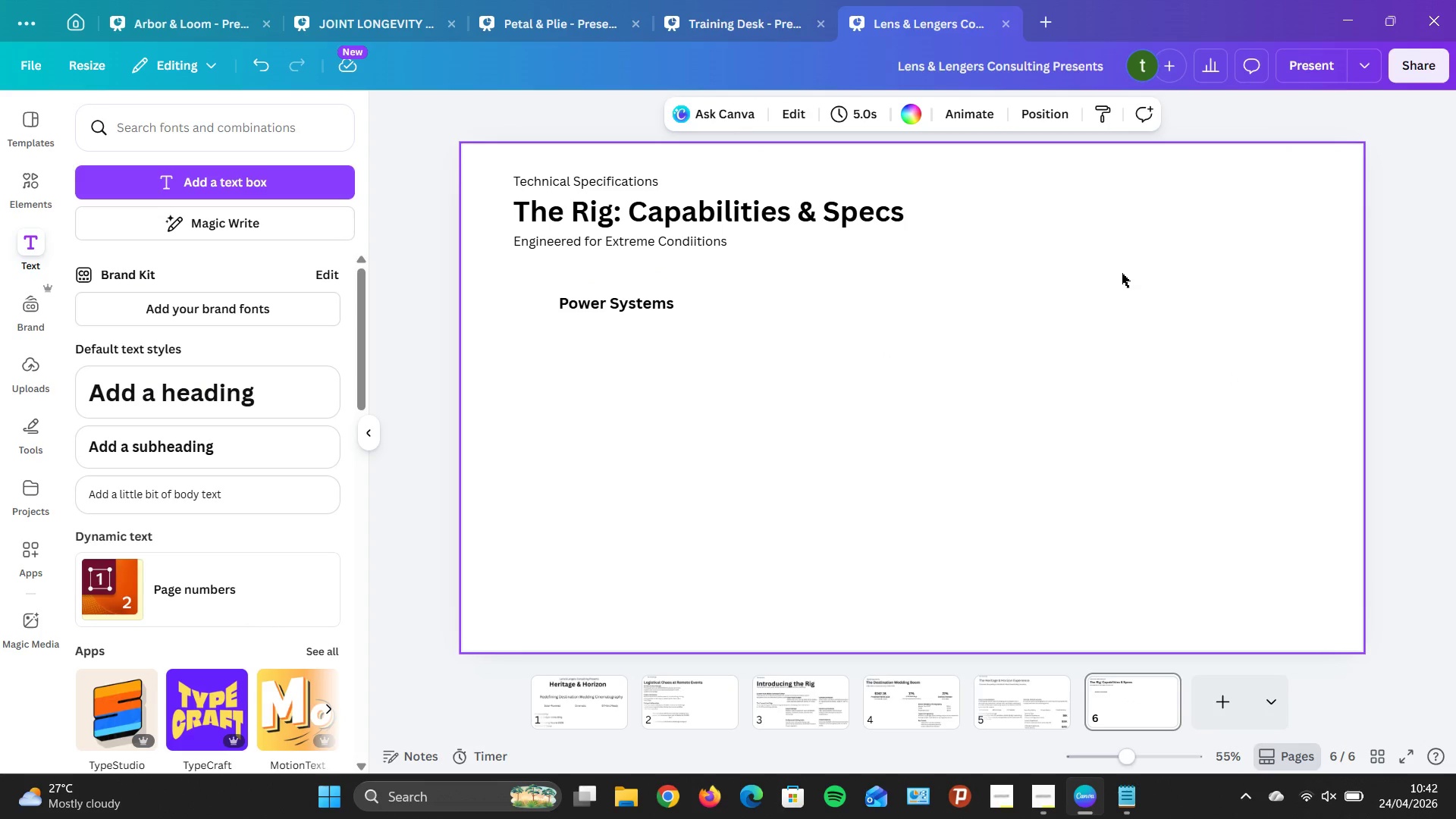 
left_click_drag(start_coordinate=[648, 306], to_coordinate=[621, 280])
 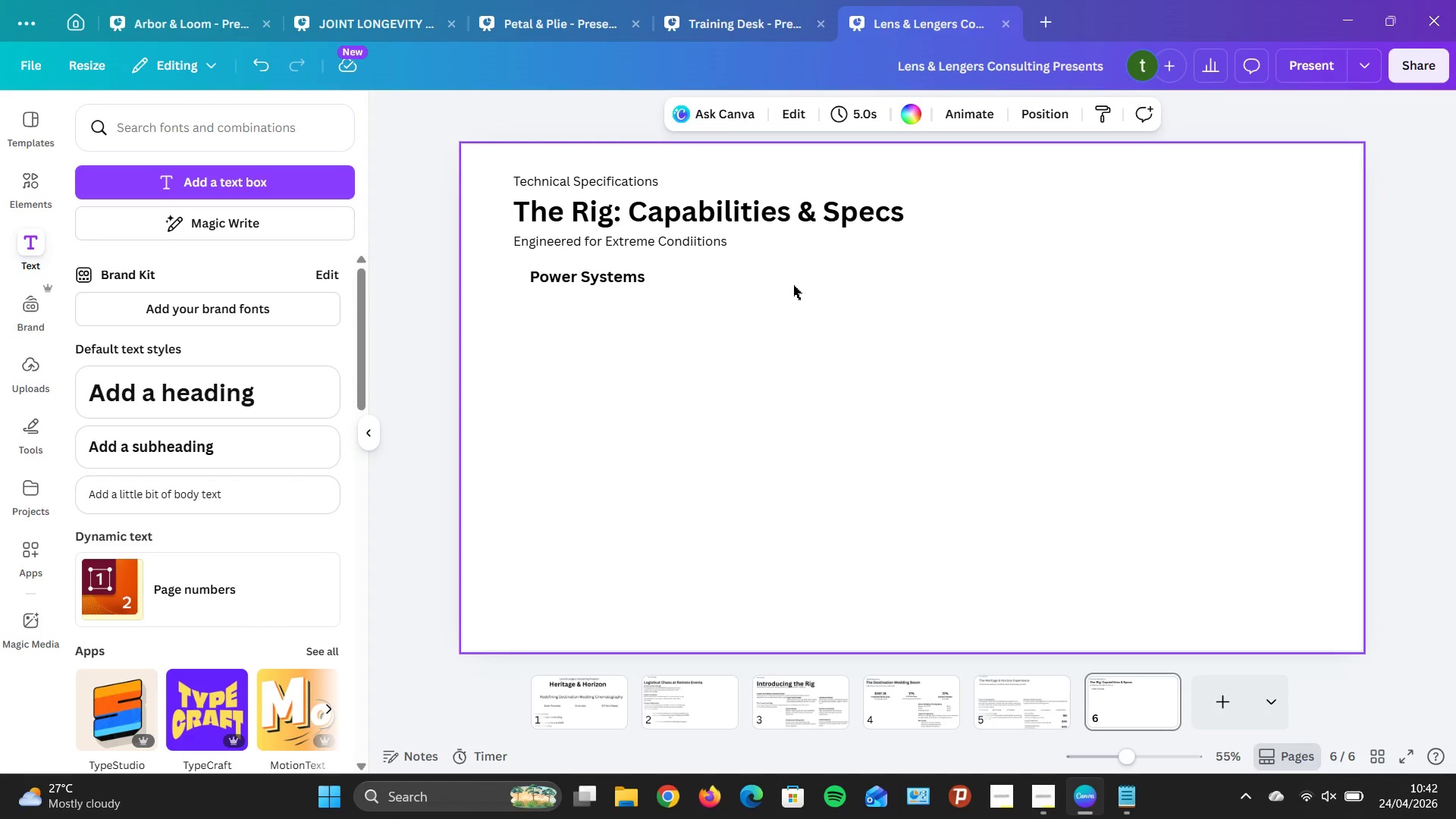 
wait(10.12)
 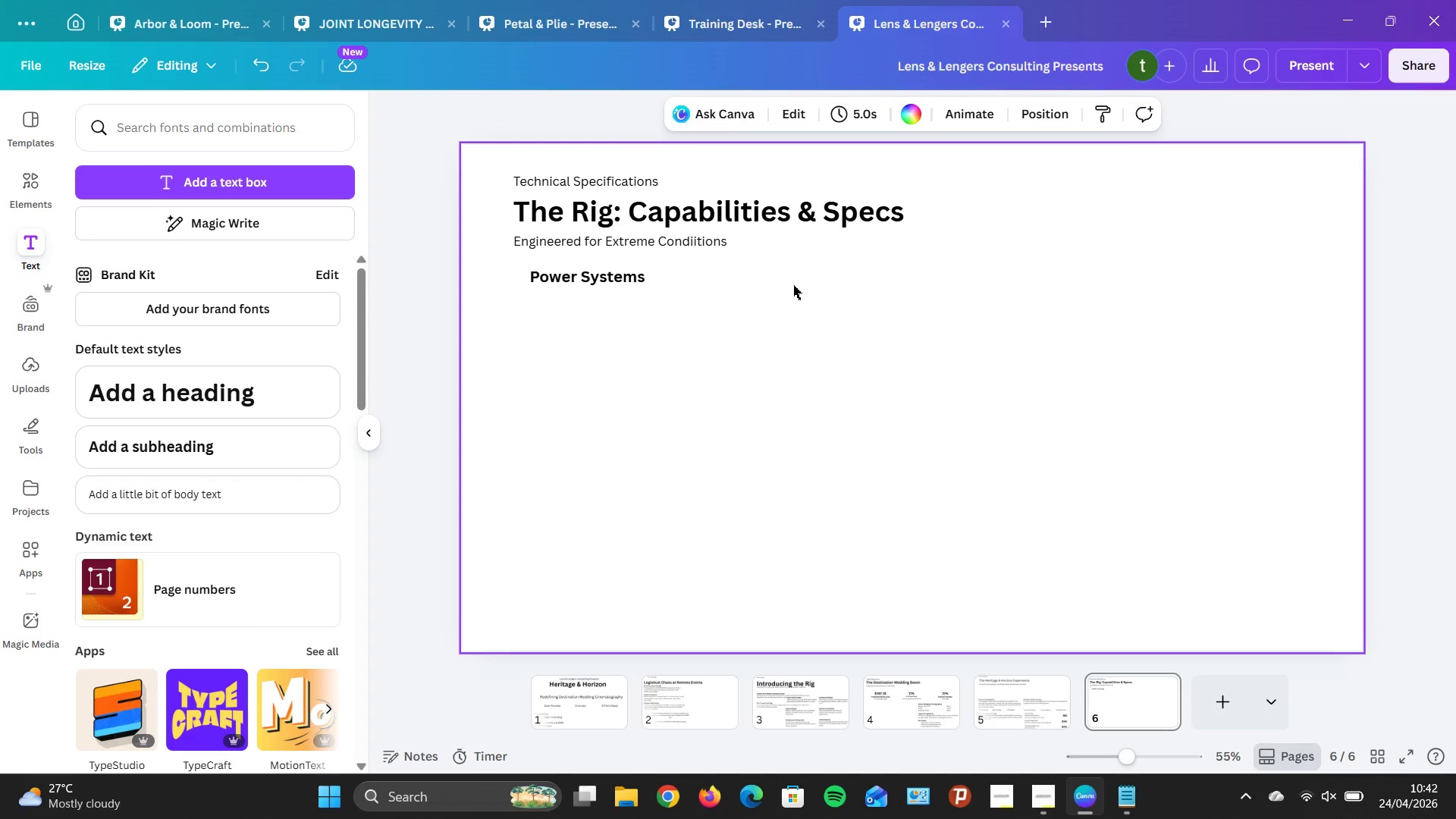 
left_click([565, 308])
 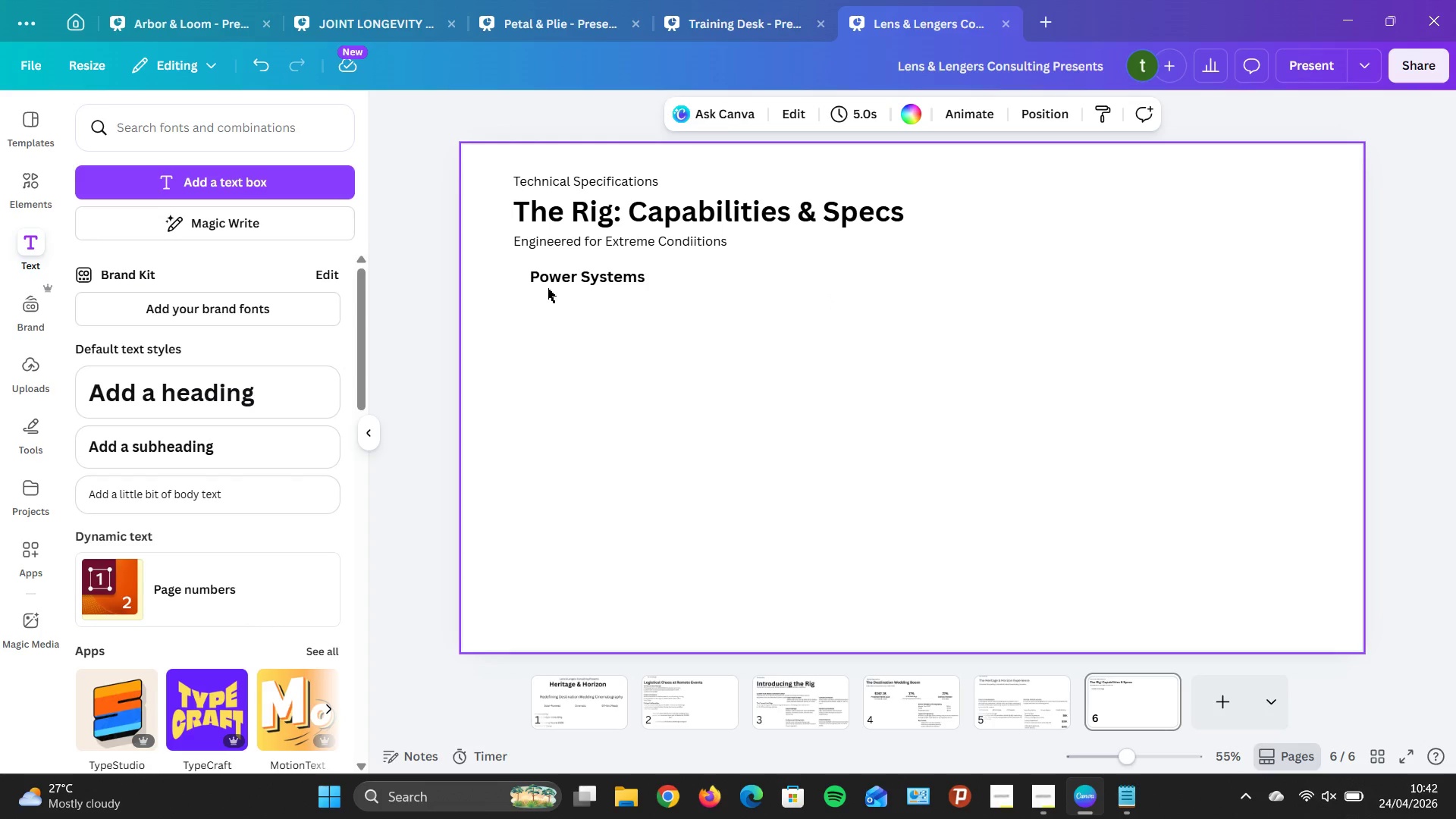 
left_click_drag(start_coordinate=[548, 283], to_coordinate=[591, 284])
 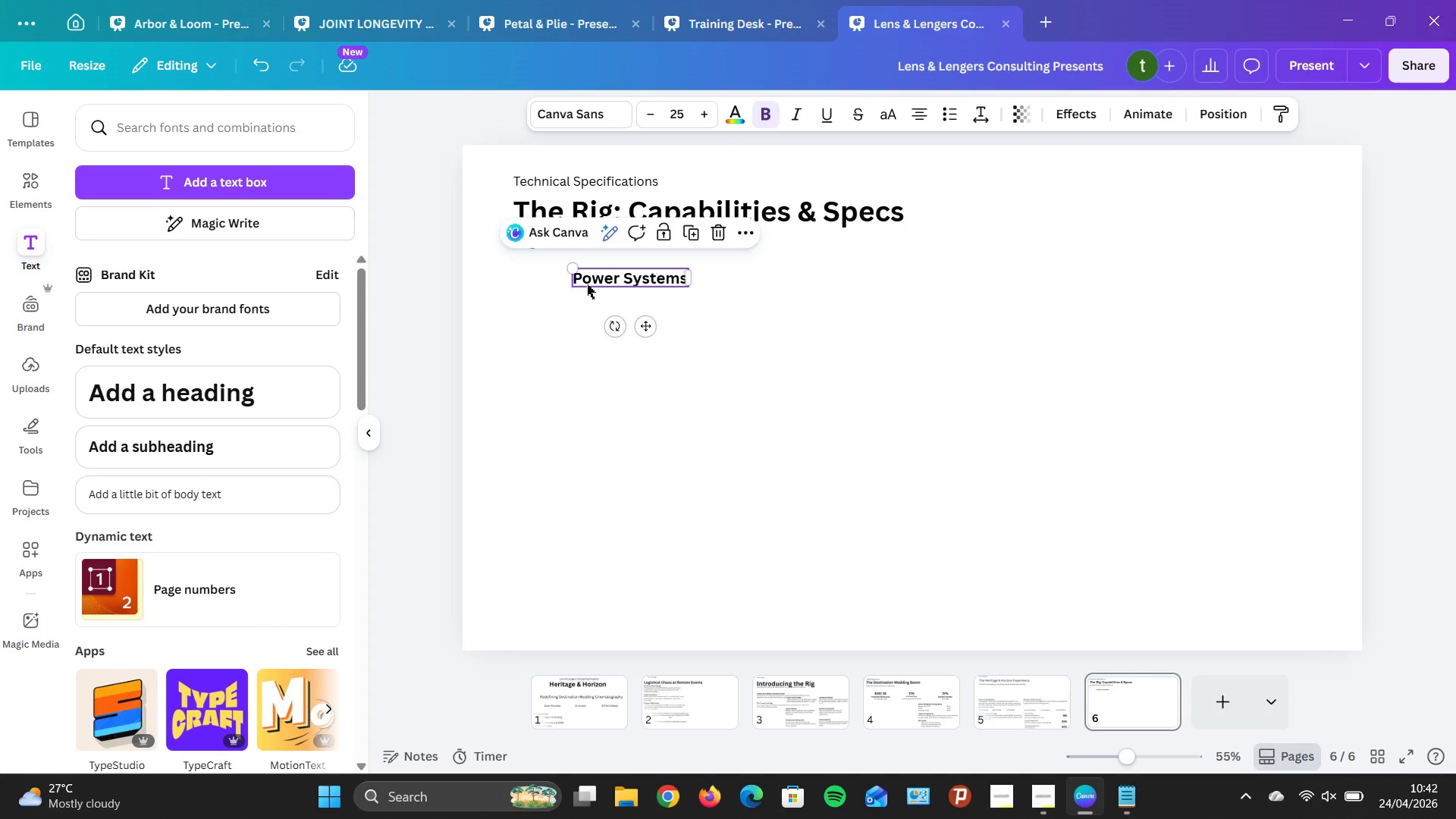 
left_click([587, 284])
 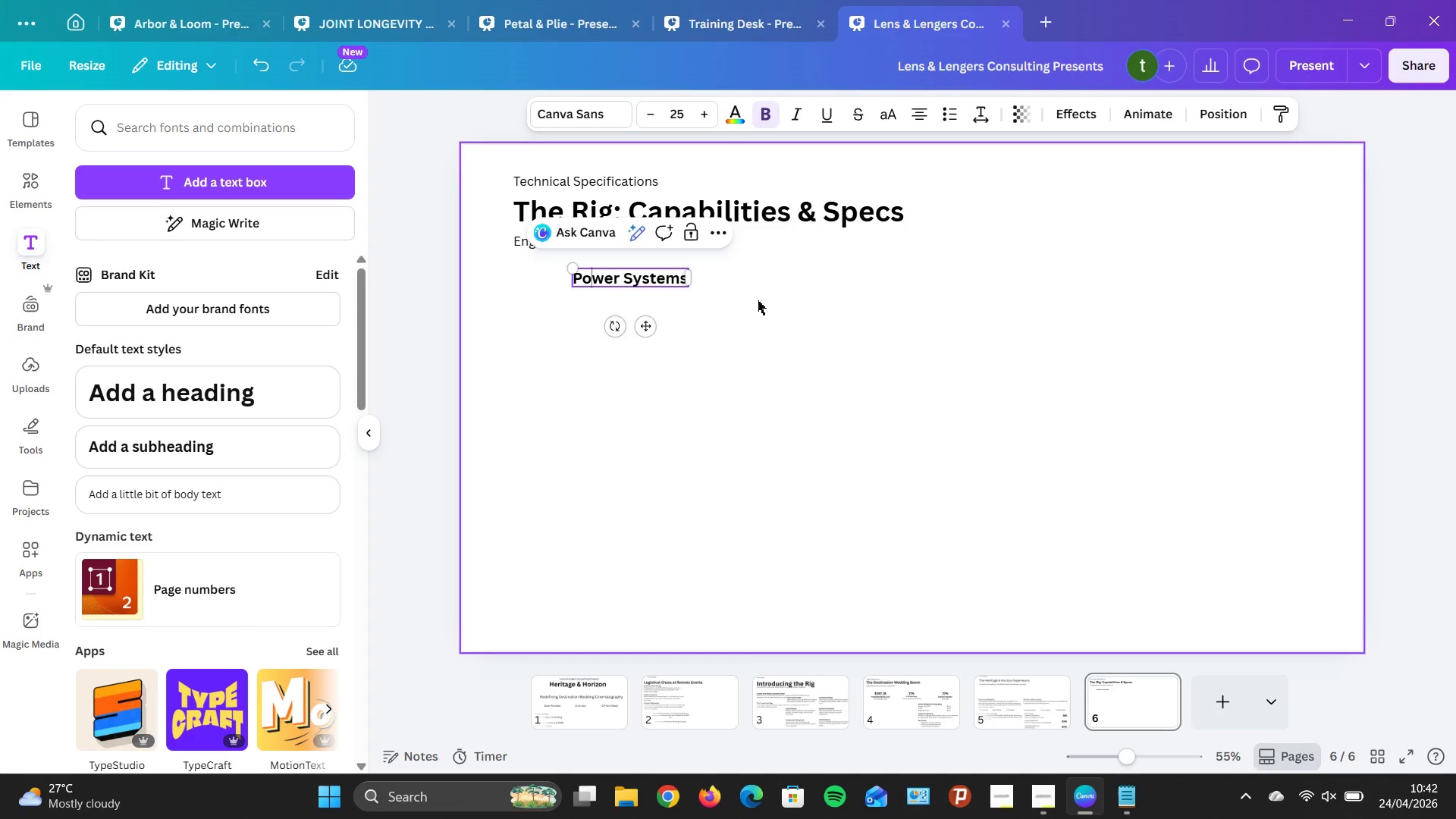 
left_click([758, 300])
 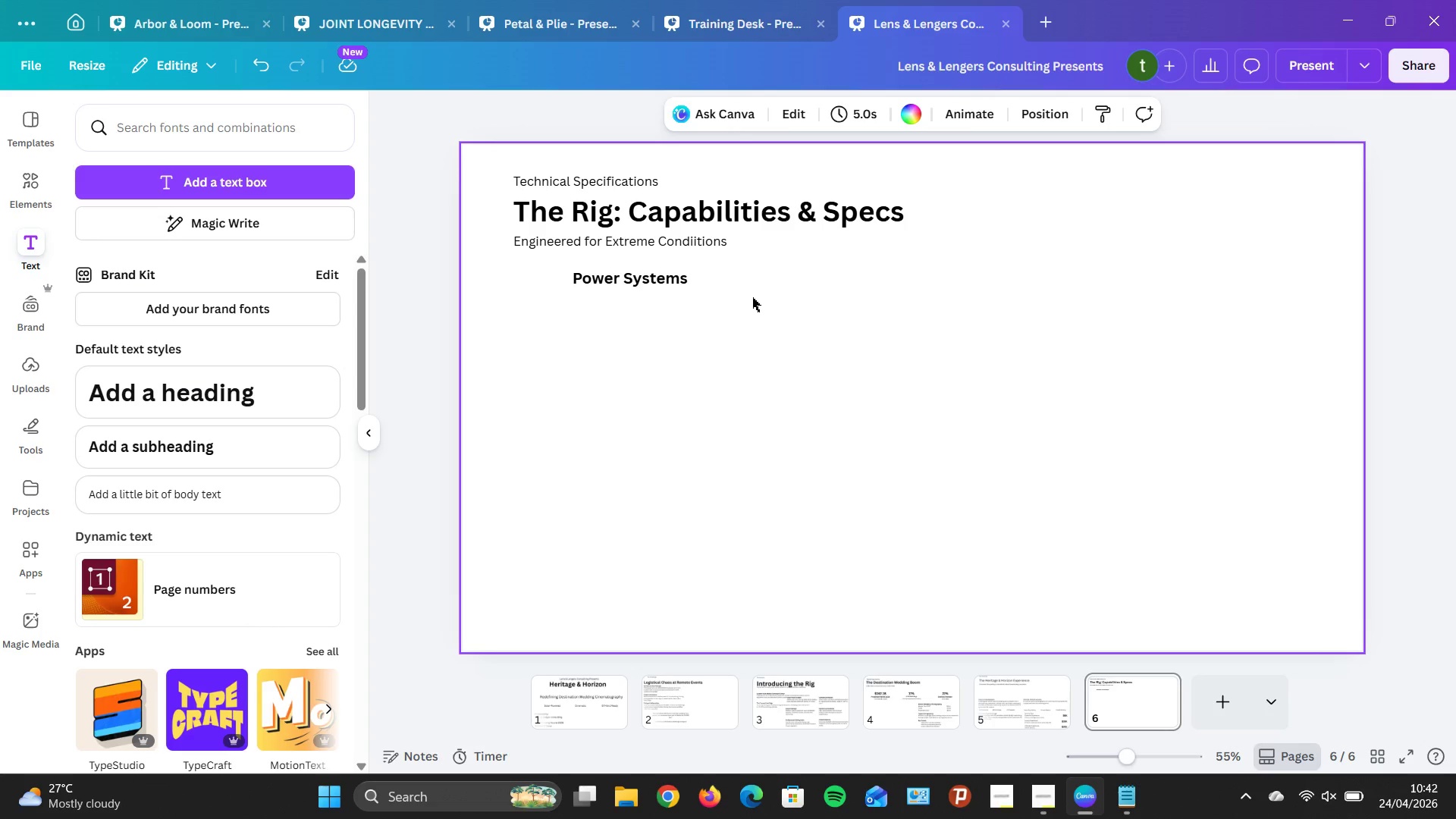 
key(ArrowUp)
 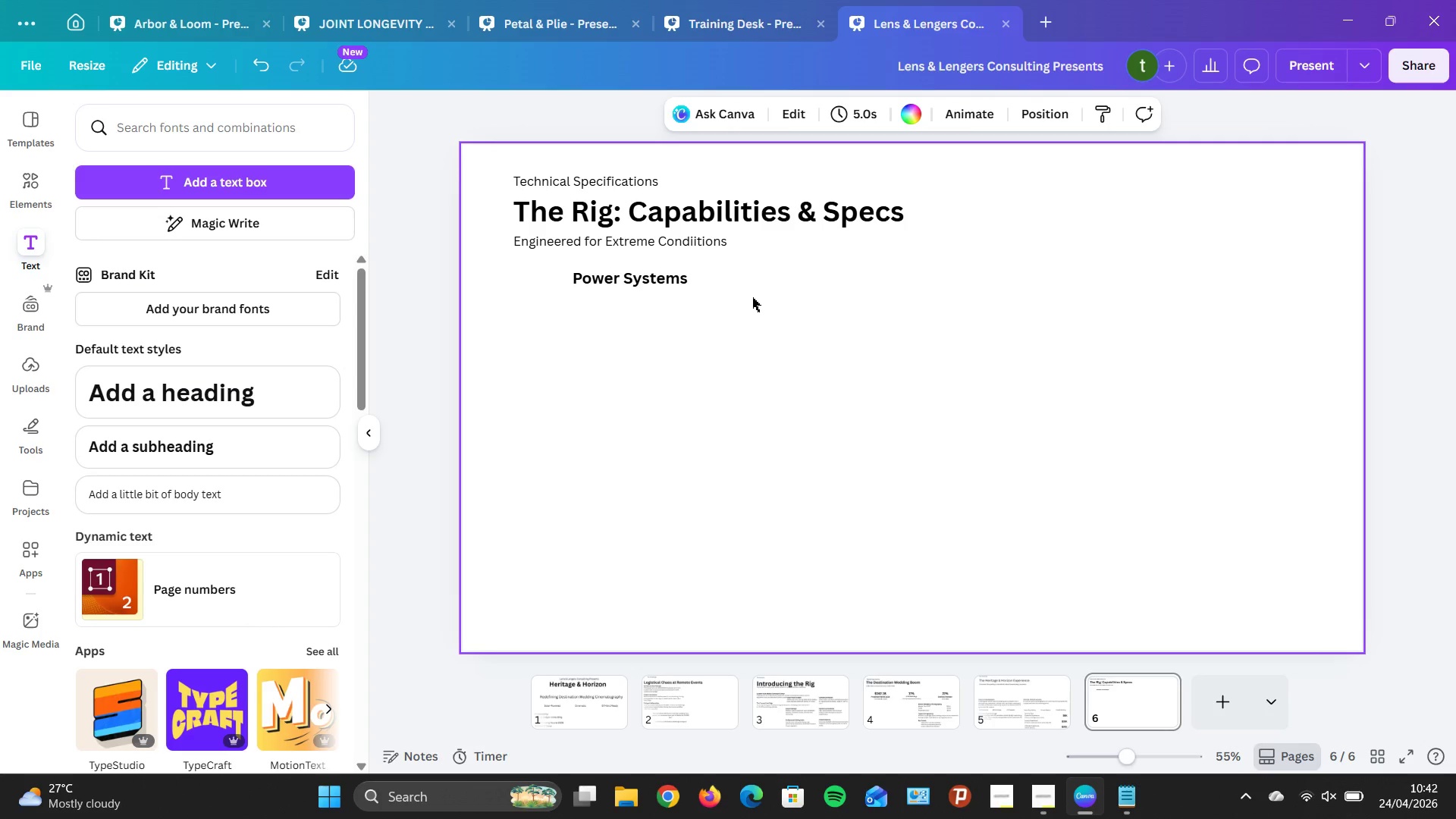 
key(ArrowUp)
 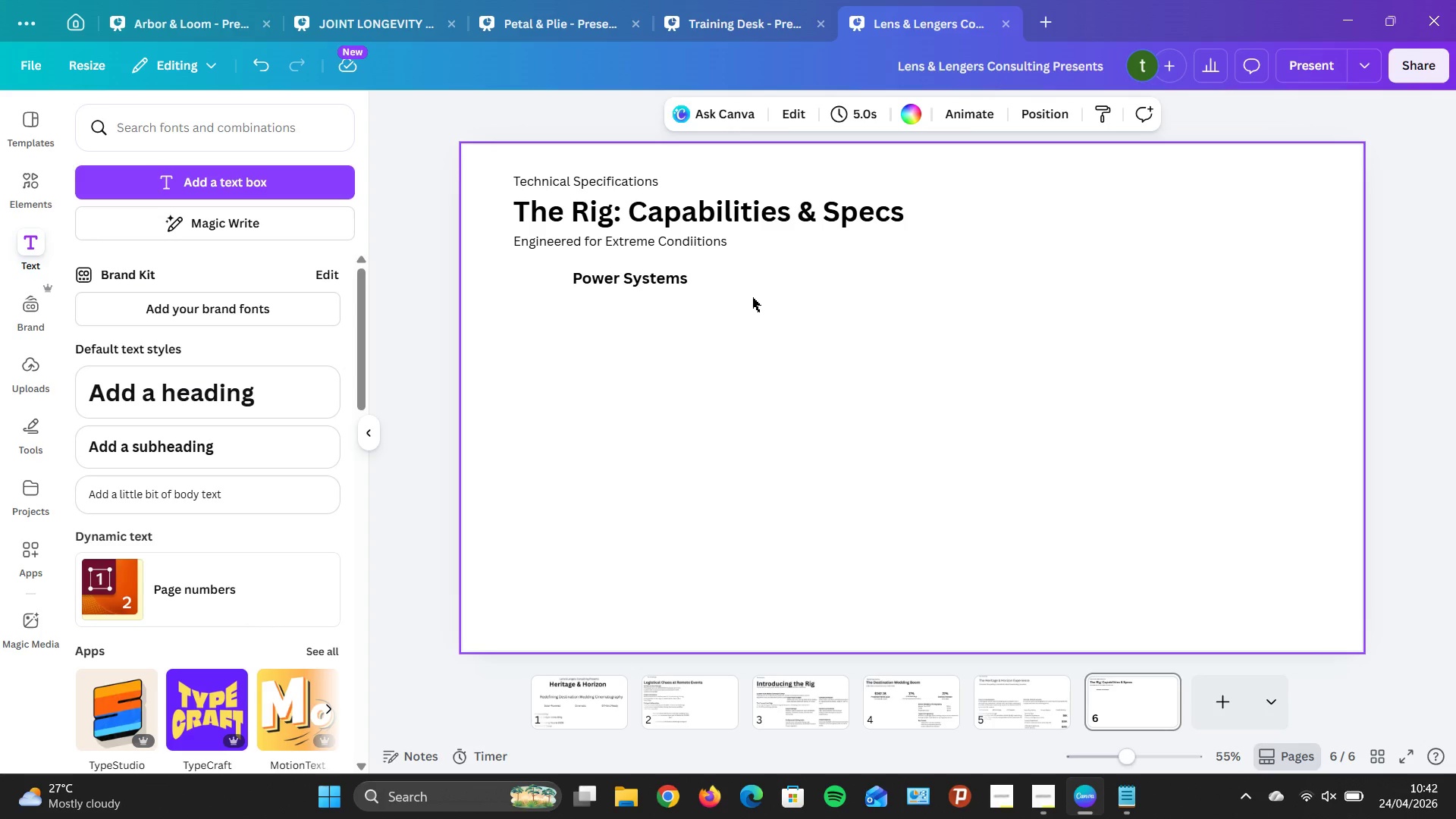 
key(ArrowUp)
 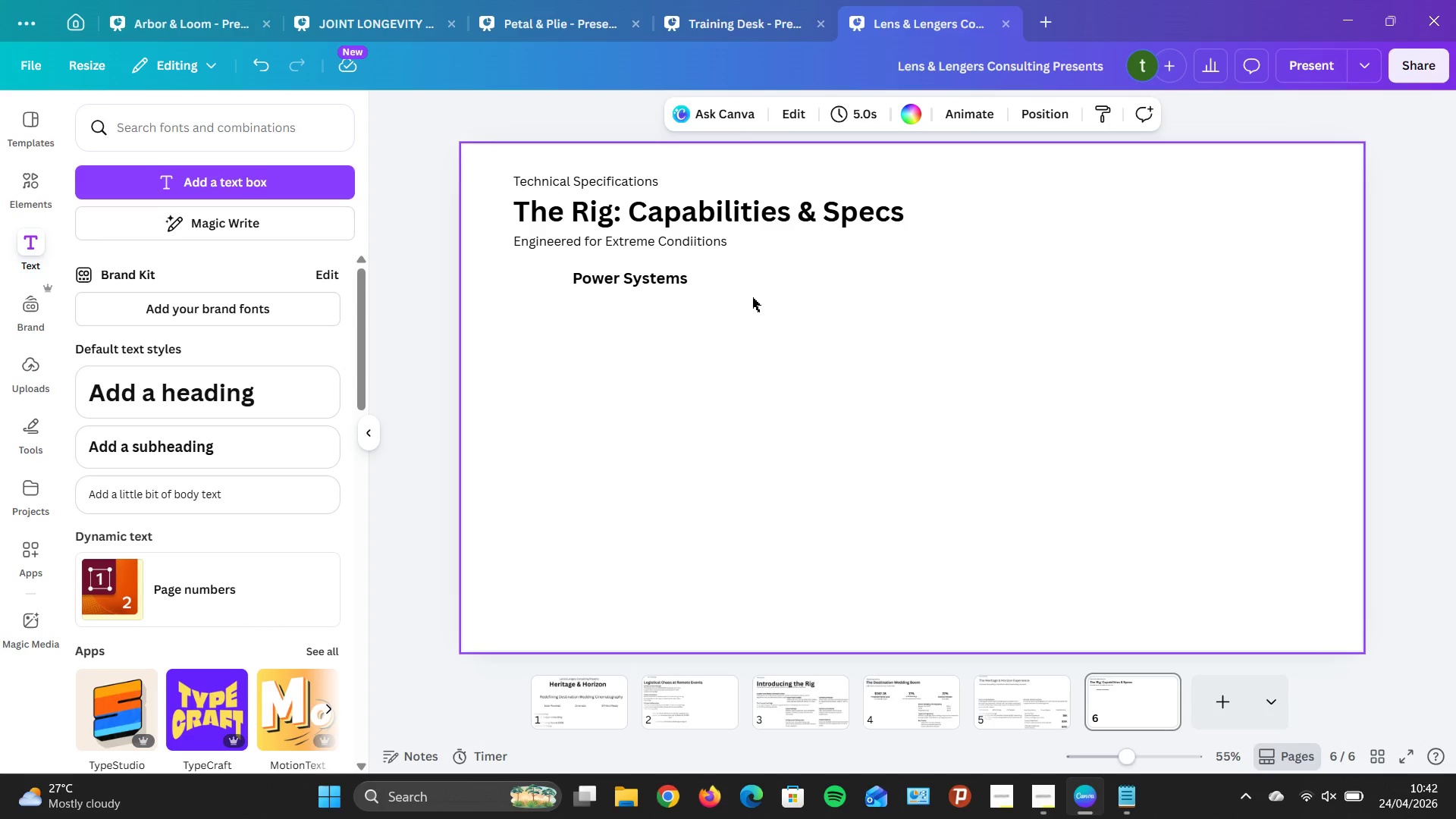 
key(ArrowUp)
 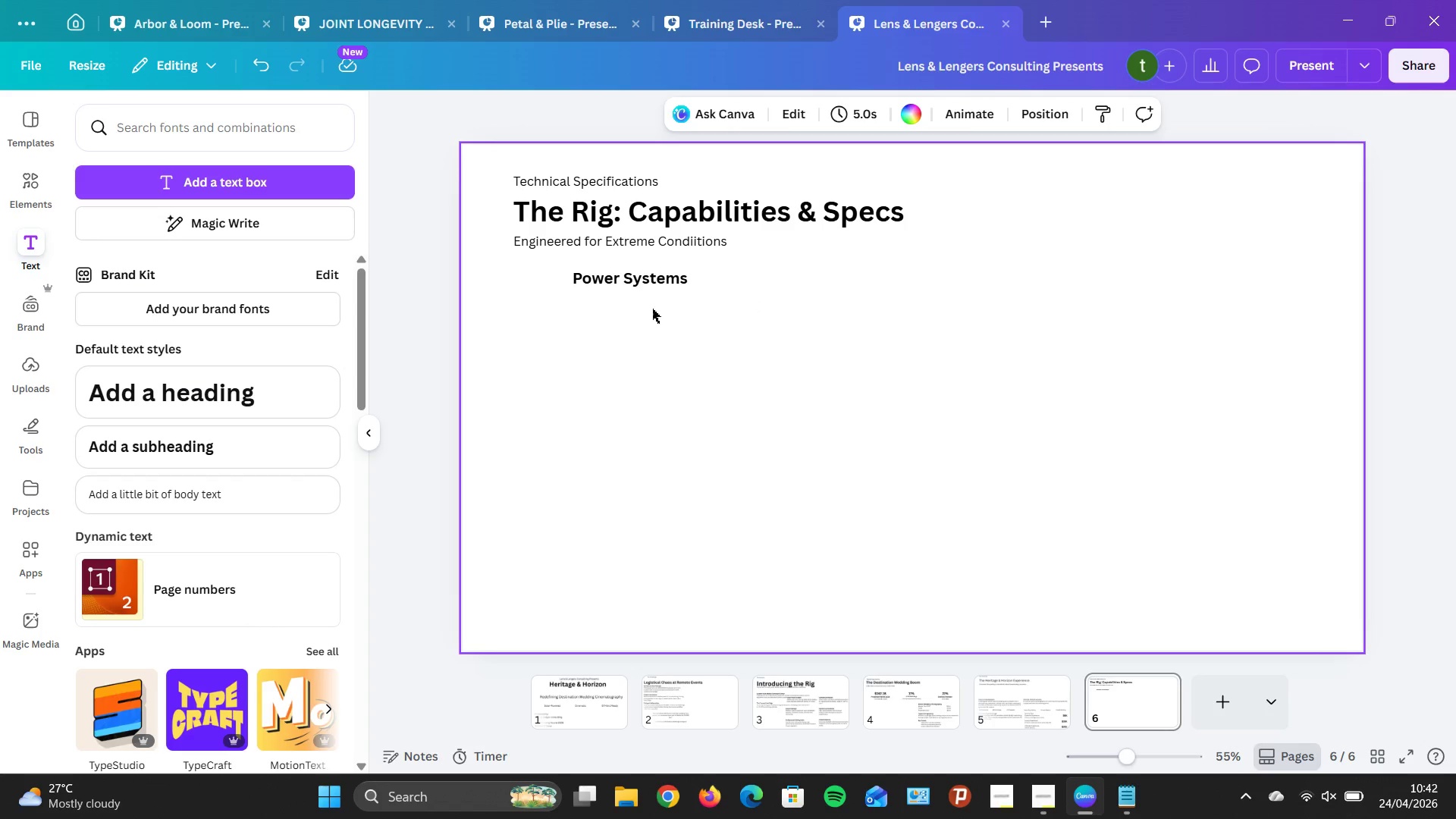 
left_click([642, 306])
 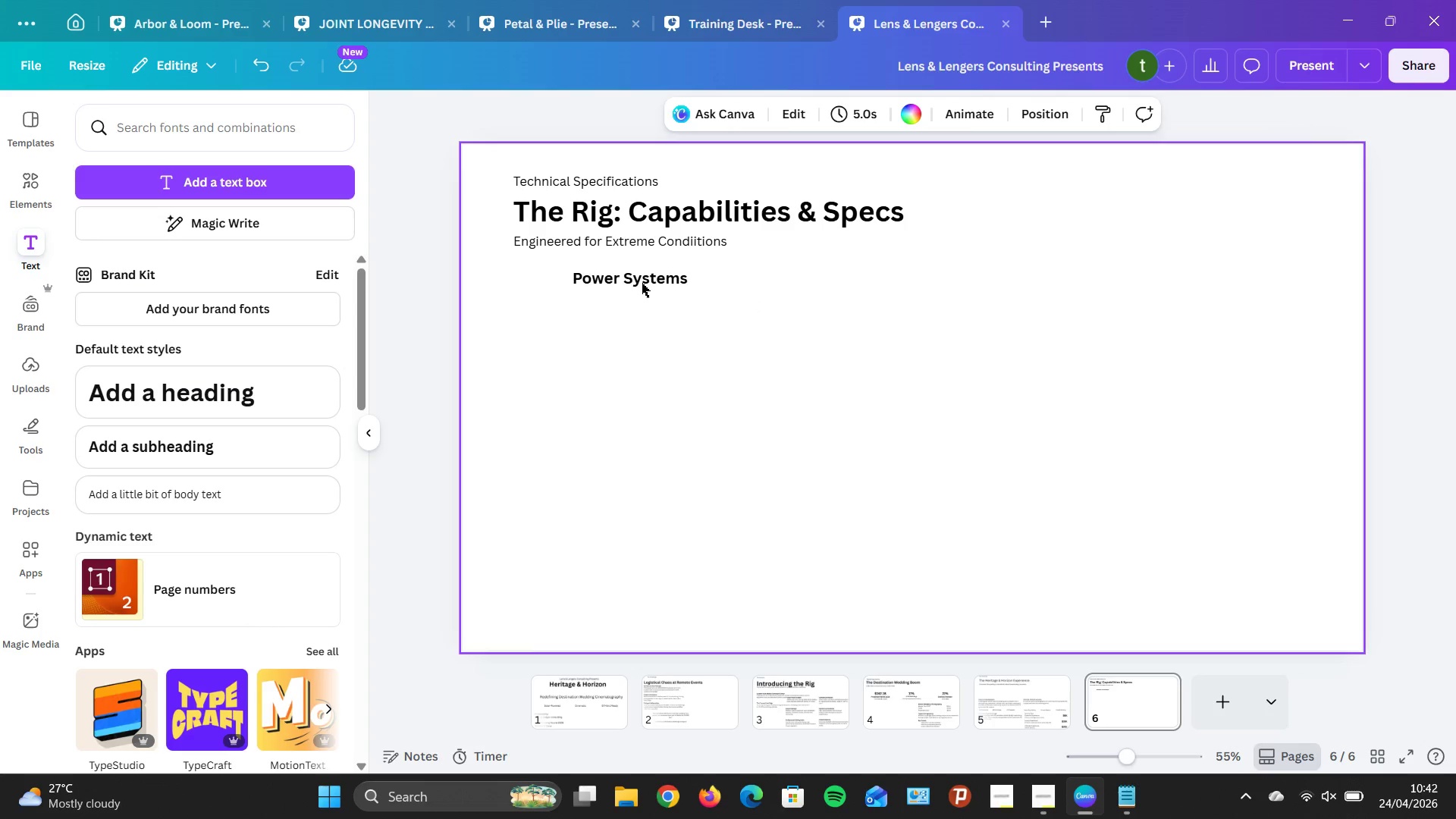 
left_click([642, 282])
 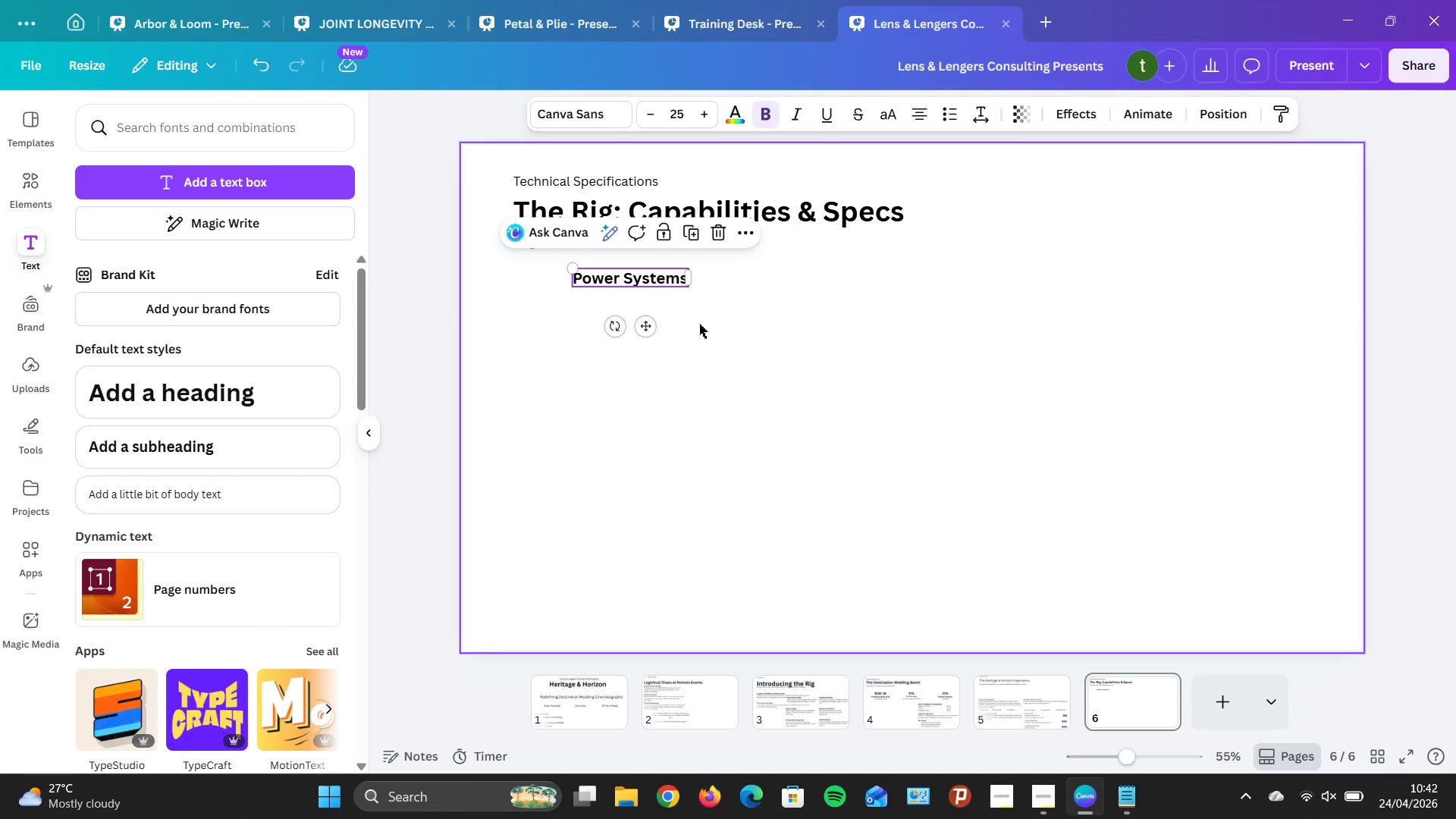 
left_click([706, 326])
 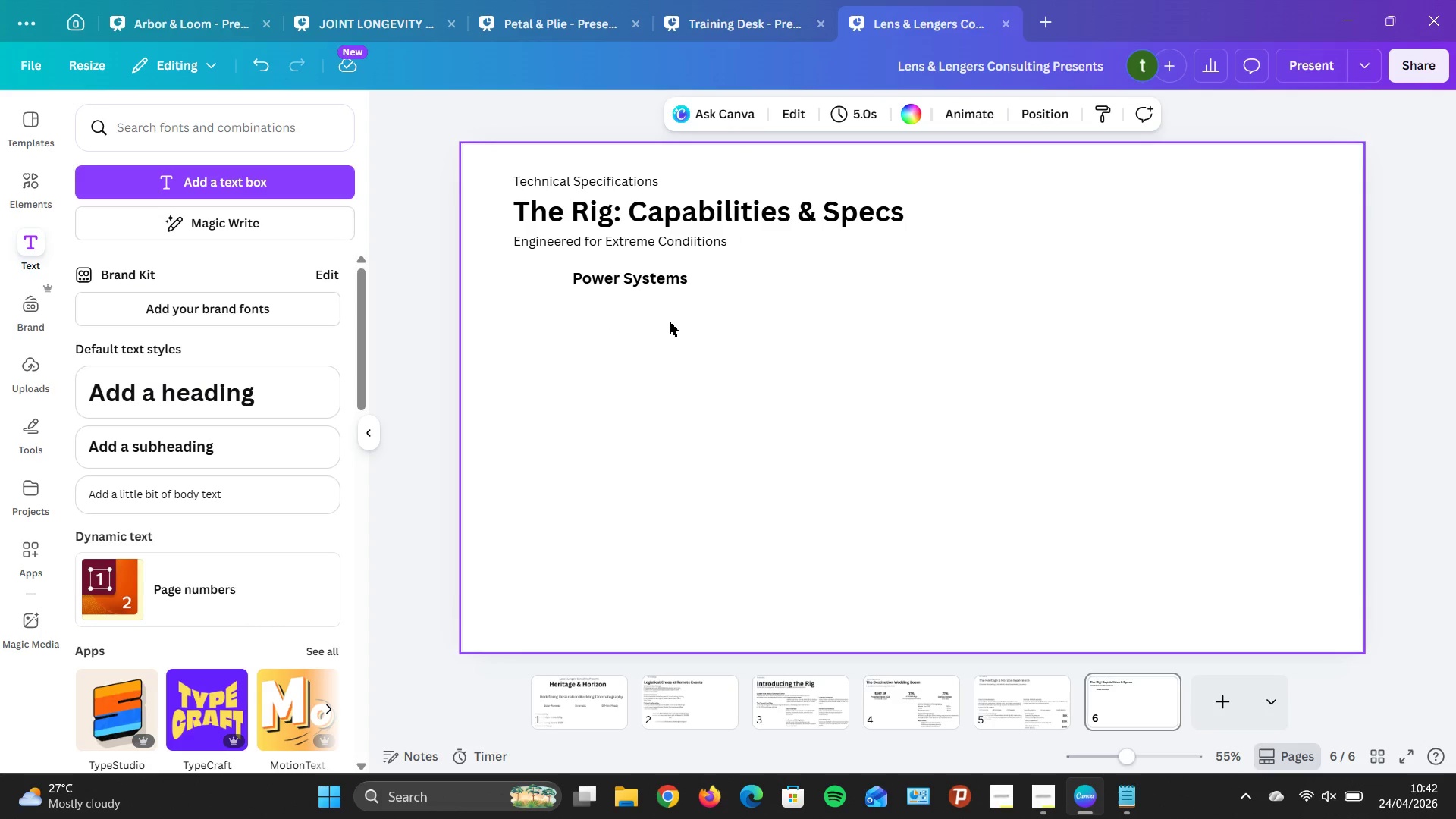 
wait(8.78)
 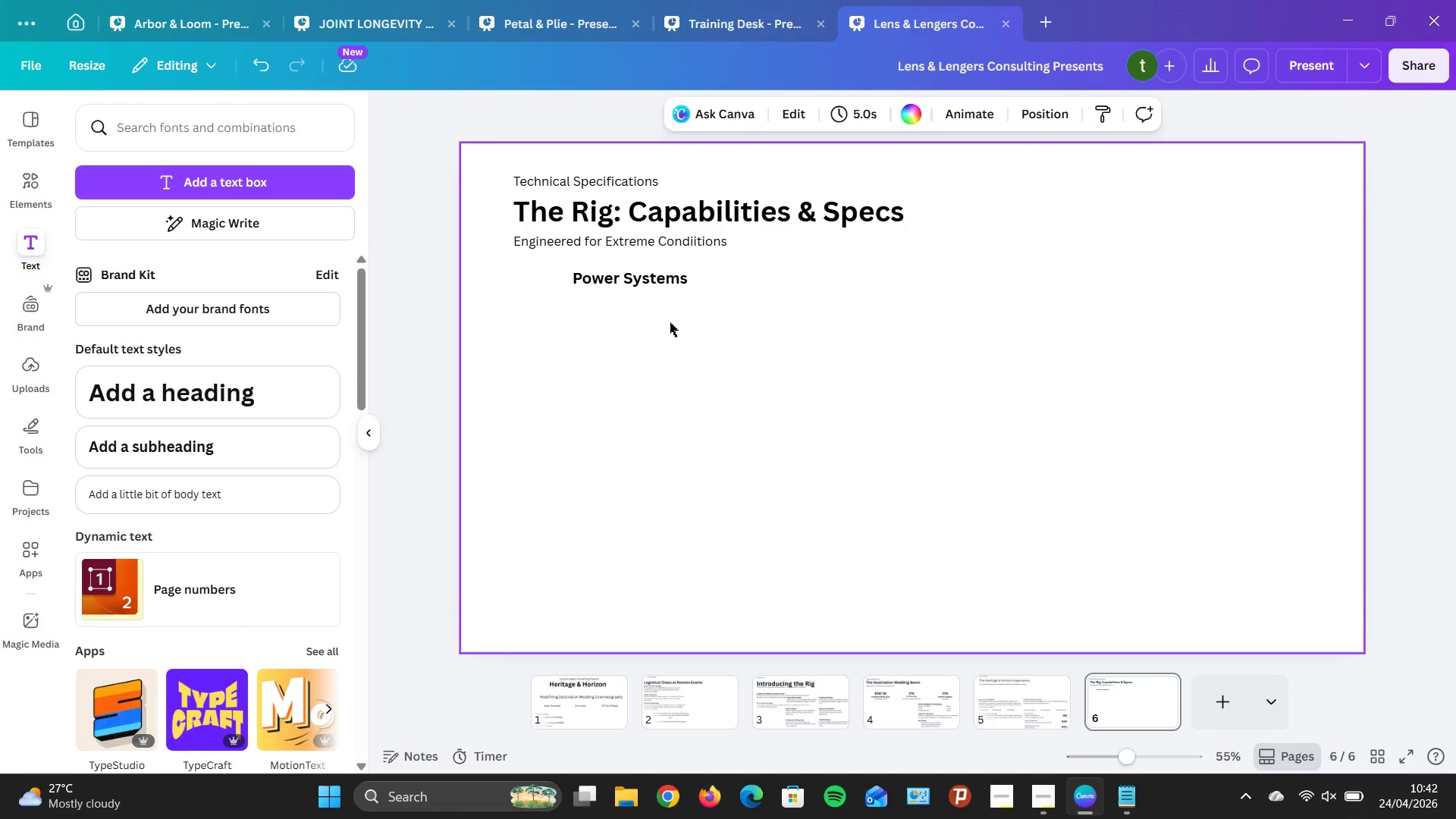 
type(SP)
key(Backspace)
type(olar Array)
 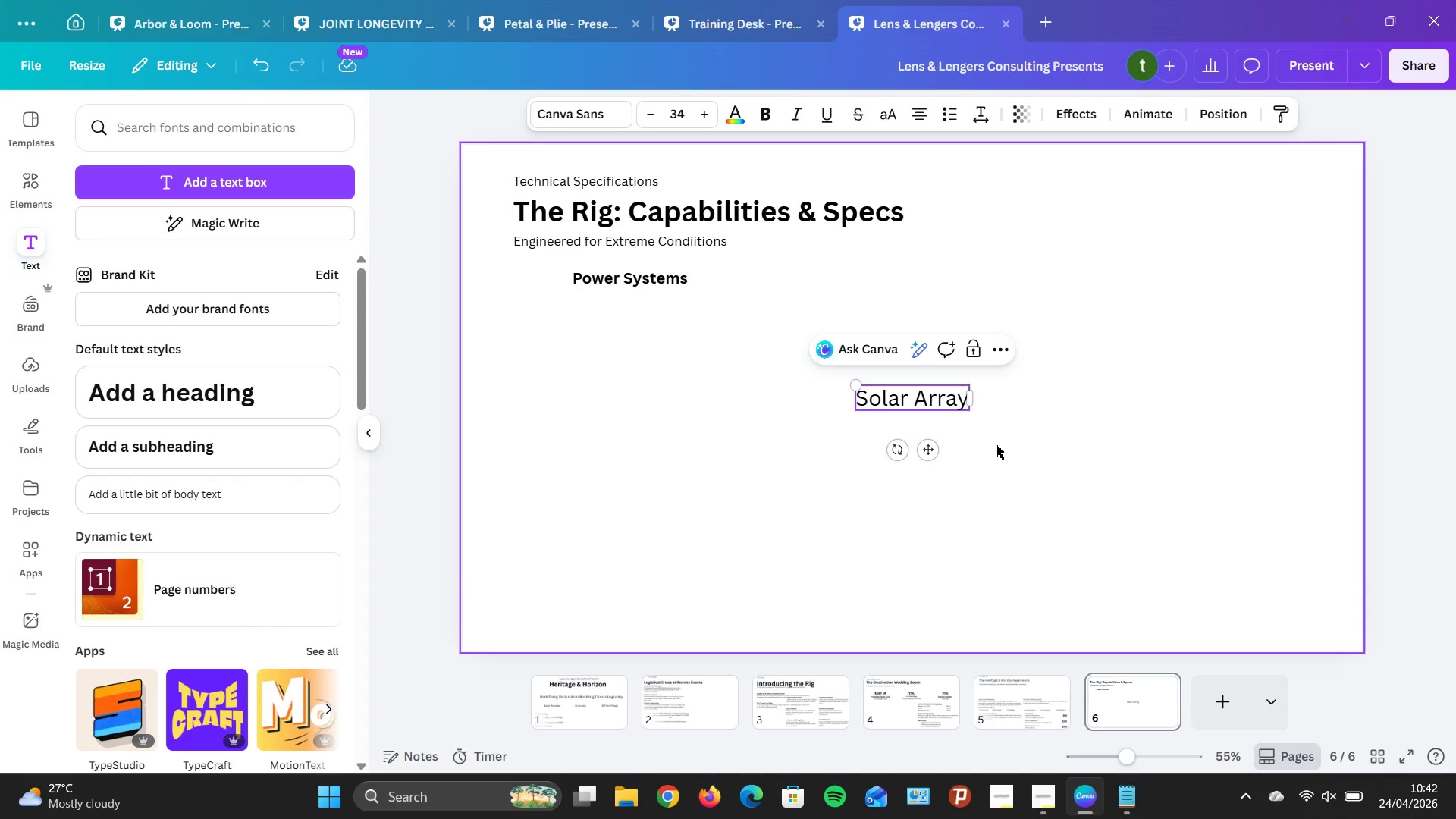 
key(Enter)
 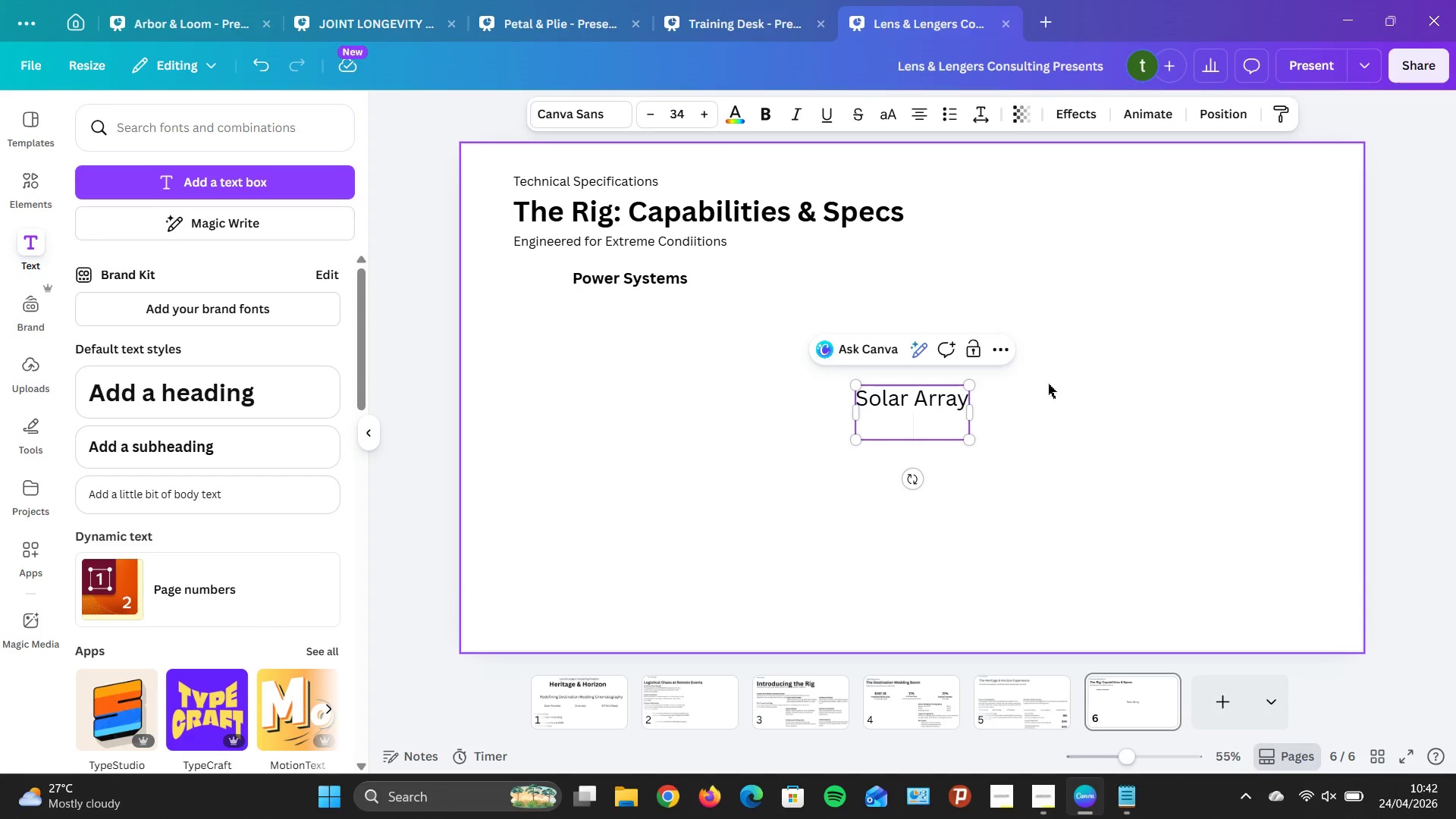 
left_click([956, 403])
 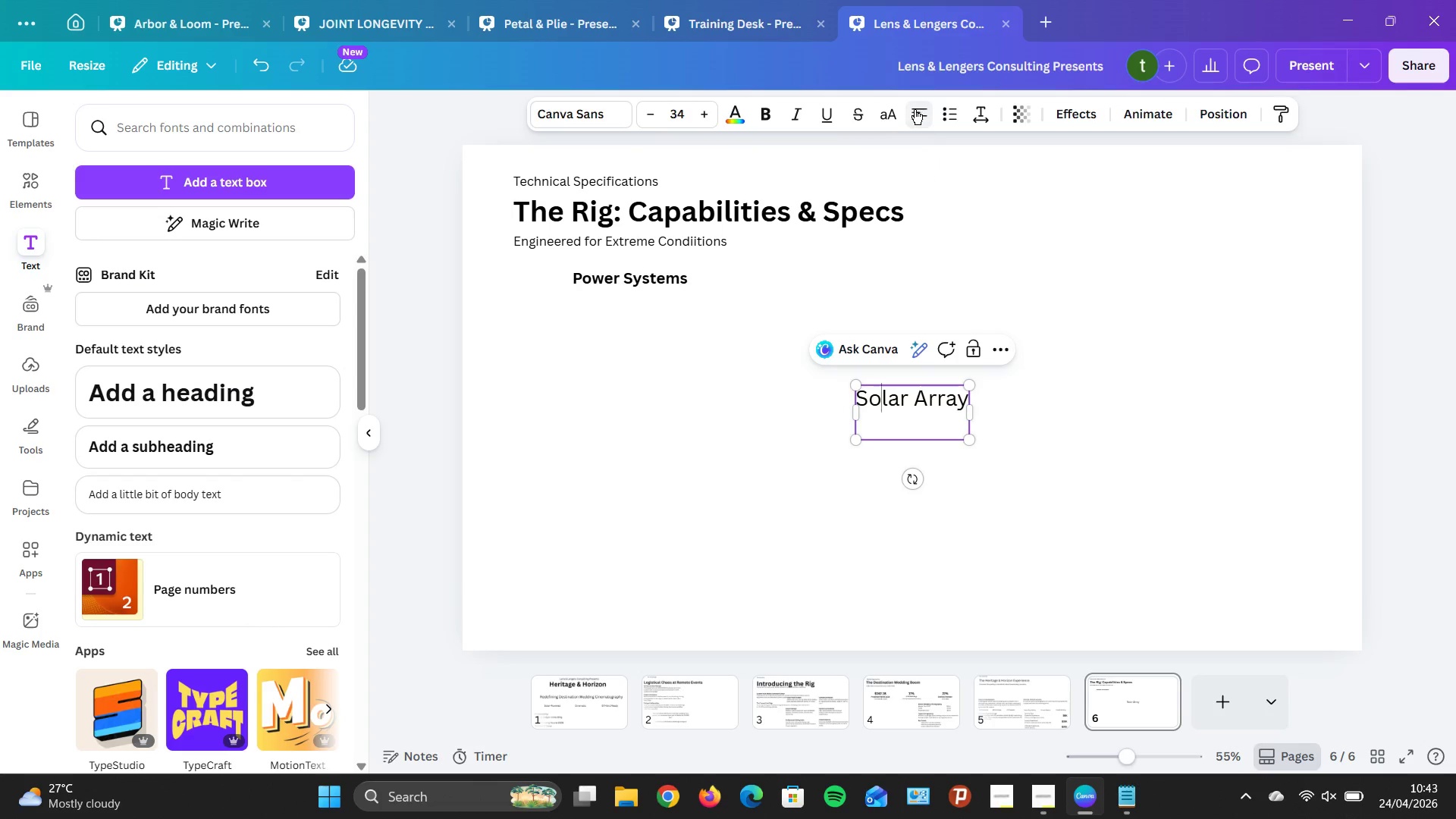 
wait(7.69)
 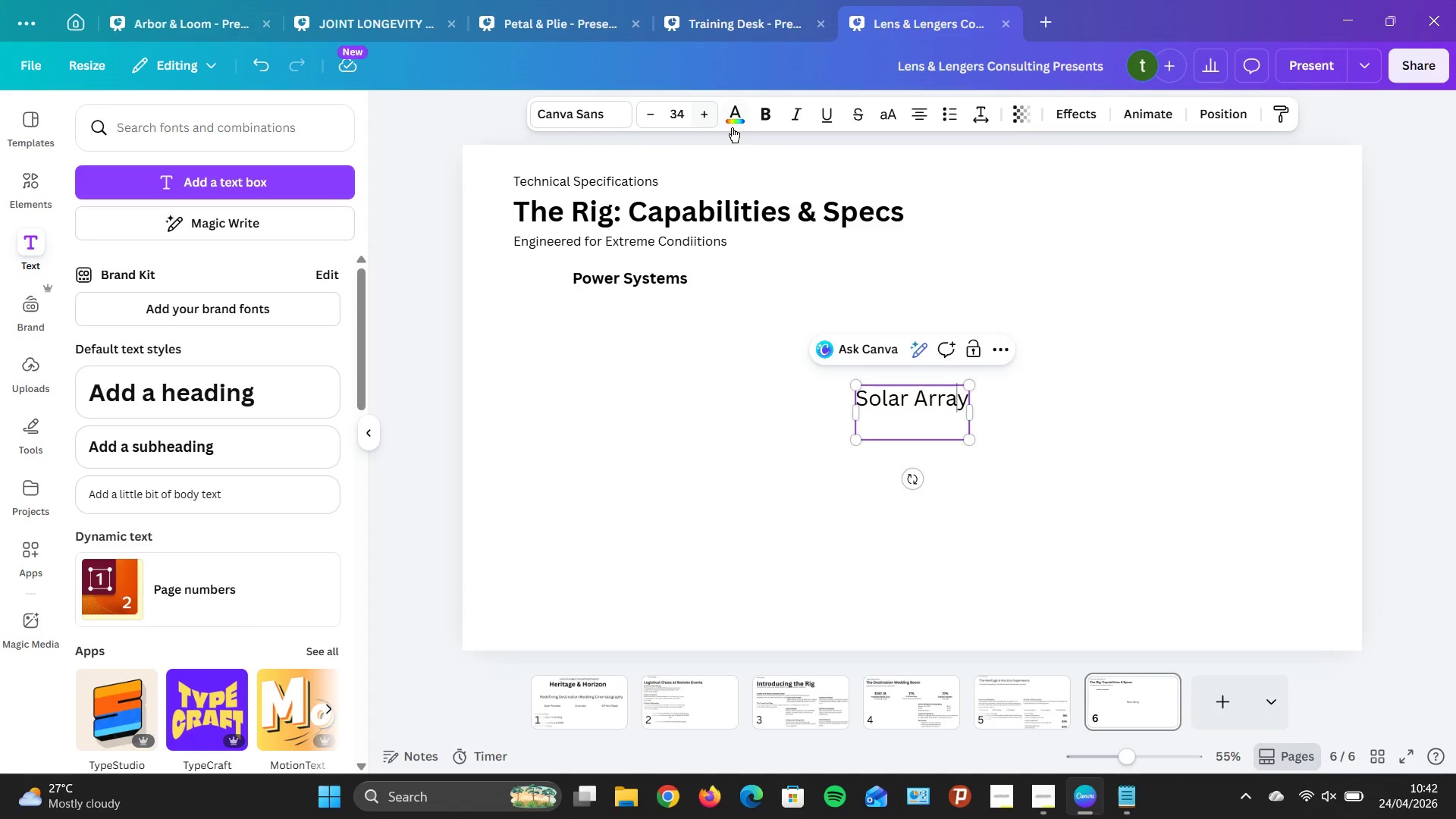 
left_click([919, 105])
 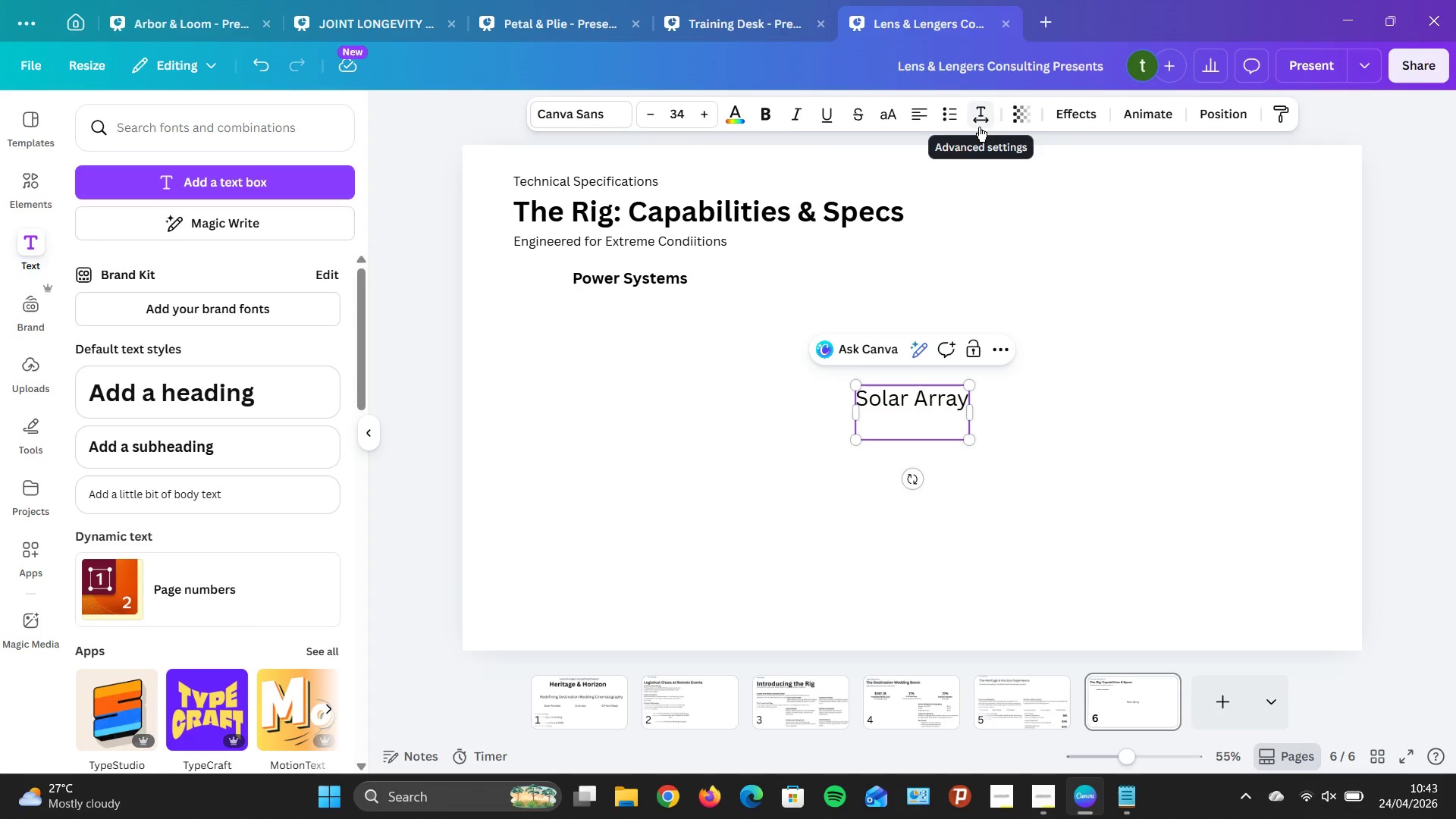 
type(S)
key(Backspace)
type(Solar )
key(Backspace)
key(Backspace)
key(Backspace)
key(Backspace)
key(Backspace)
key(Backspace)
type(High-efficient mono)
 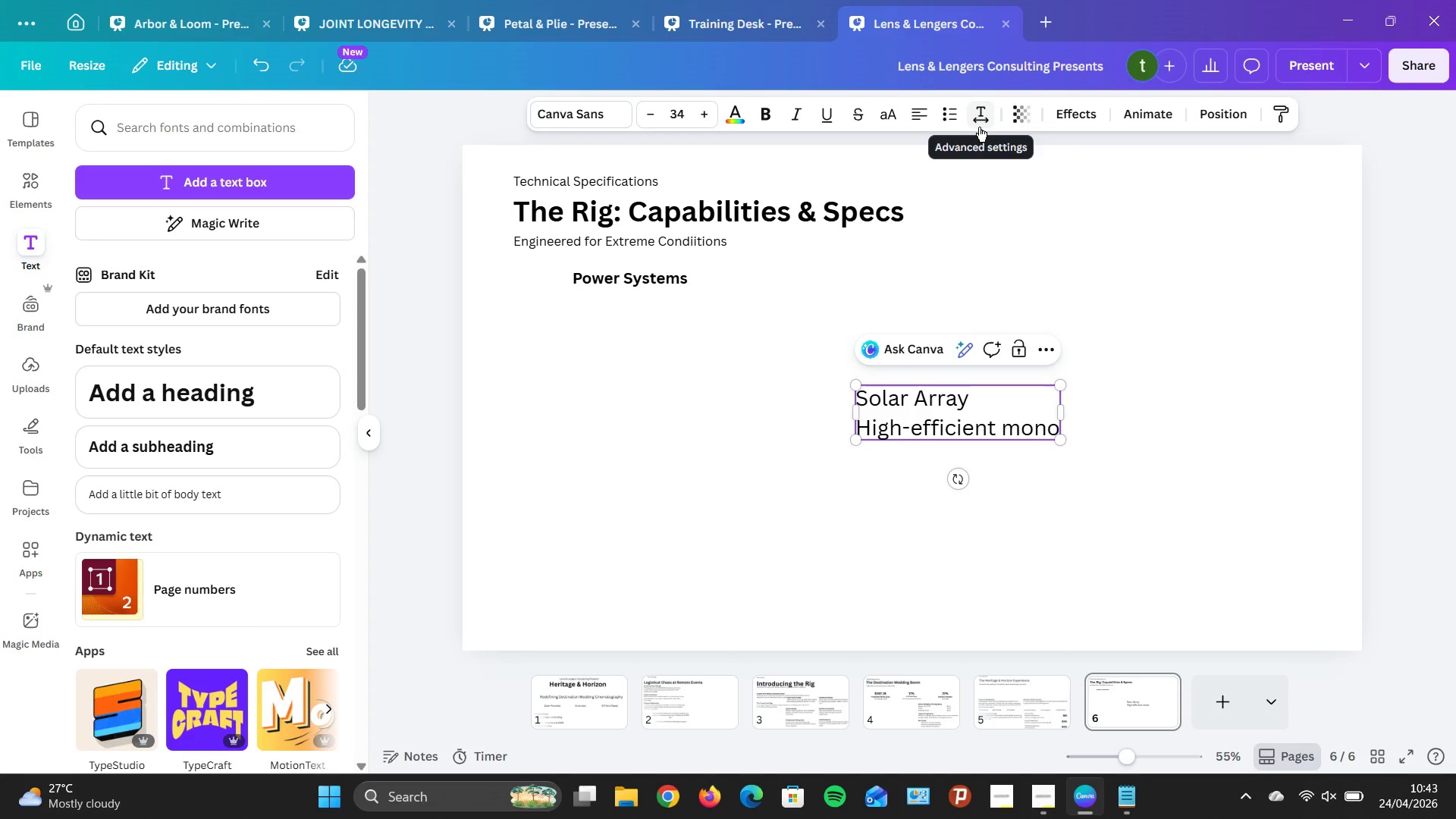 
type(cystali)
key(Backspace)
key(Backspace)
type(llin)
 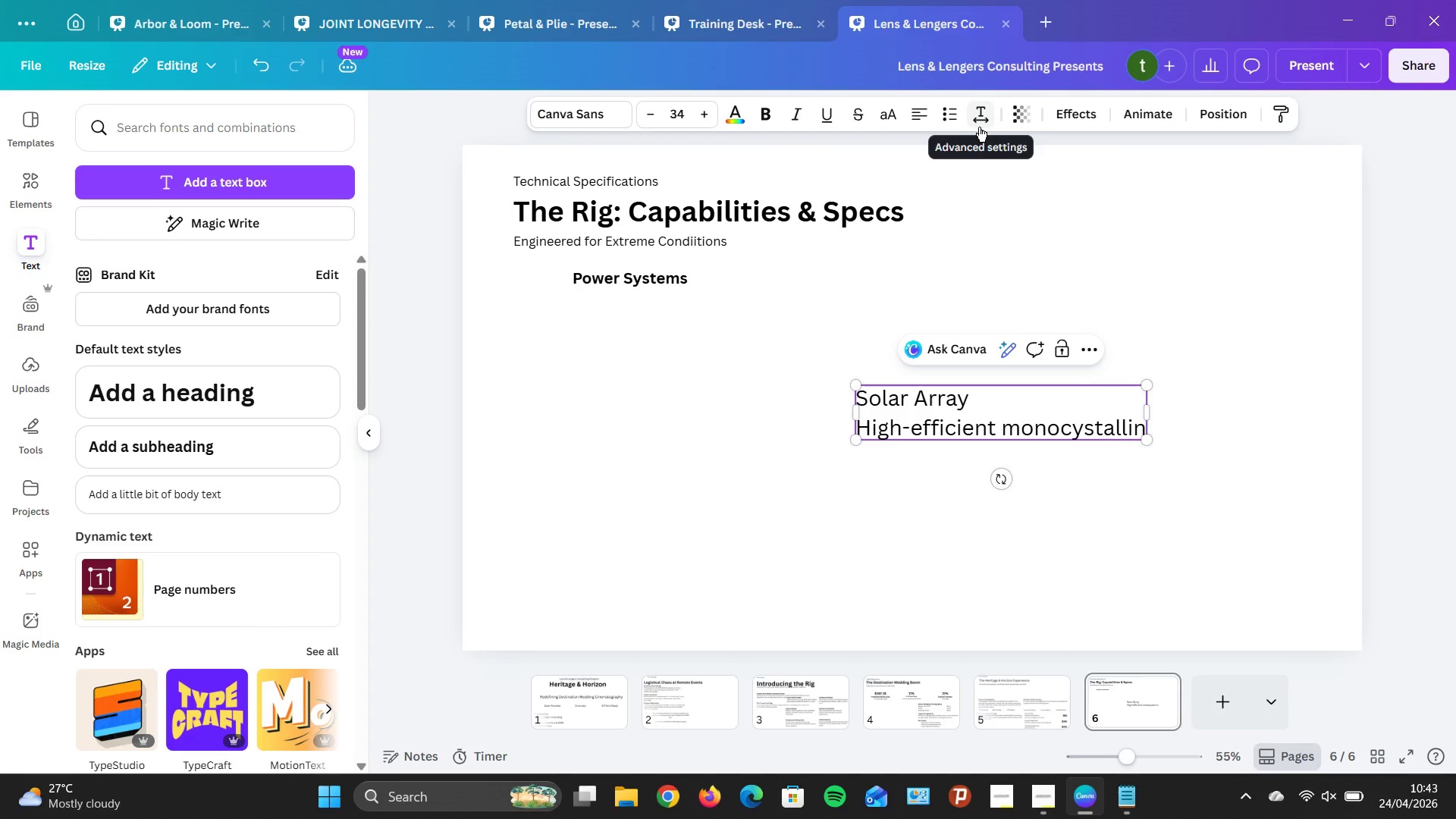 
type(e panes)
key(Backspace)
type(ls  )
 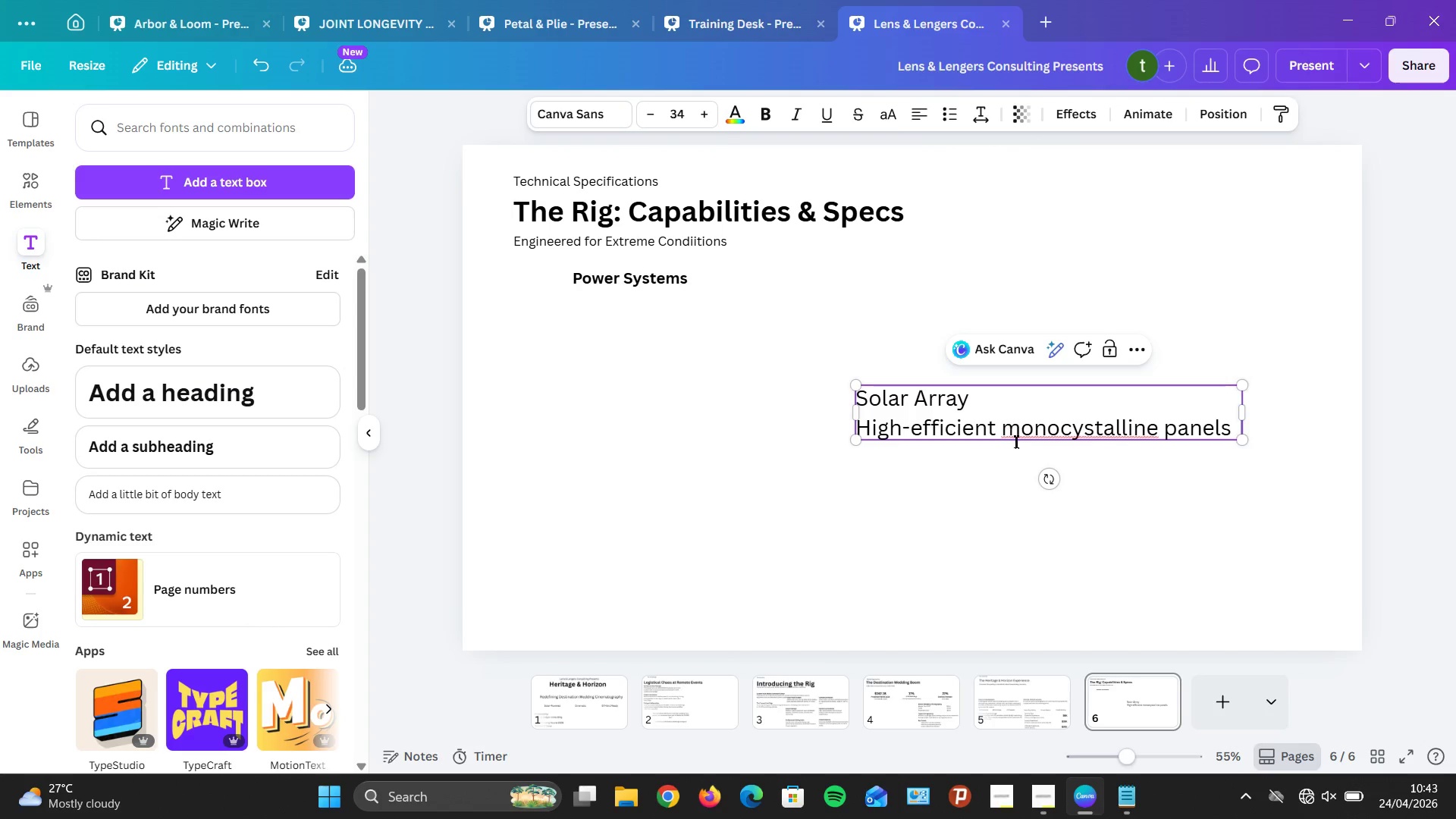 
left_click([1012, 424])
 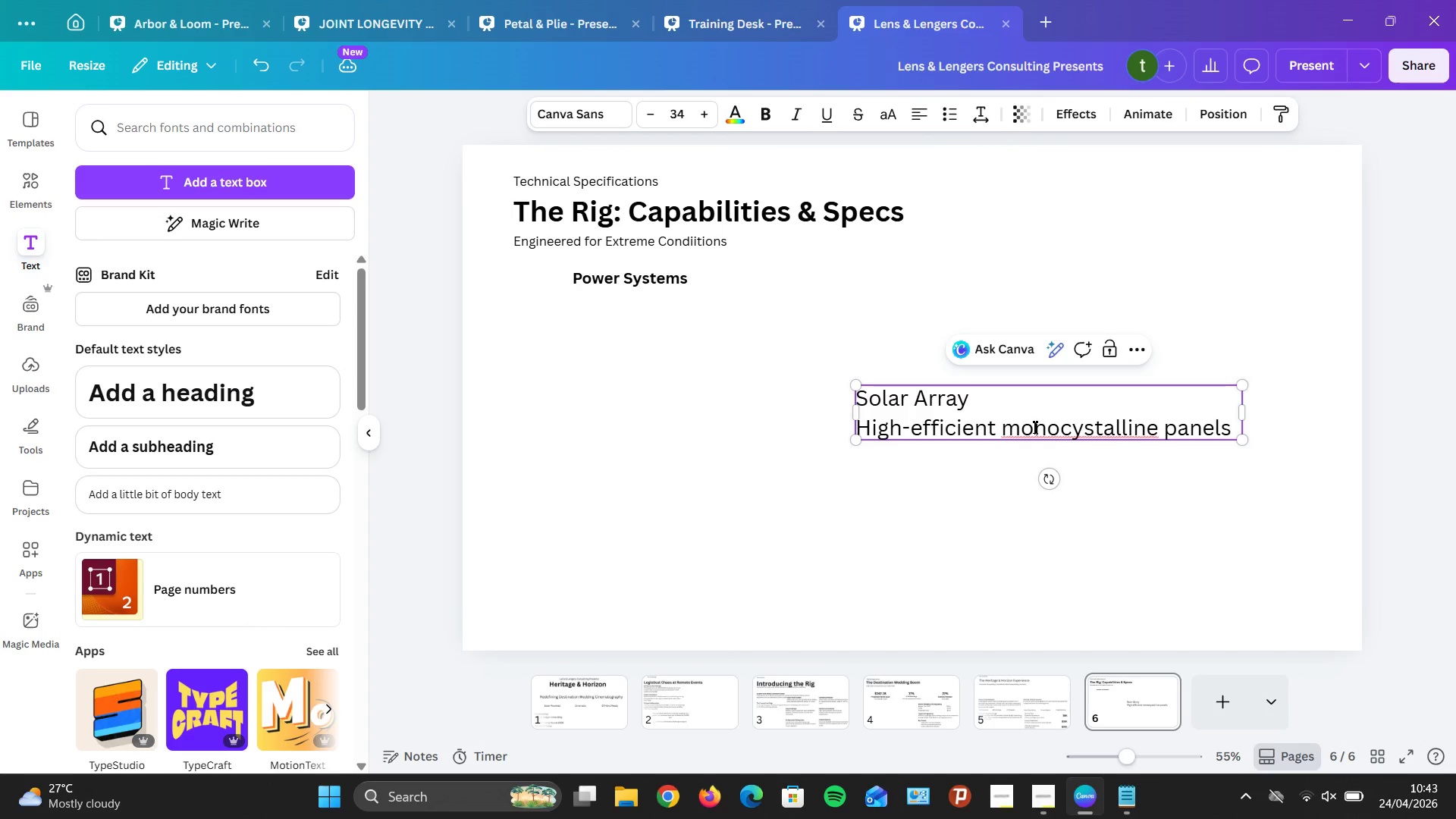 
left_click([1035, 428])
 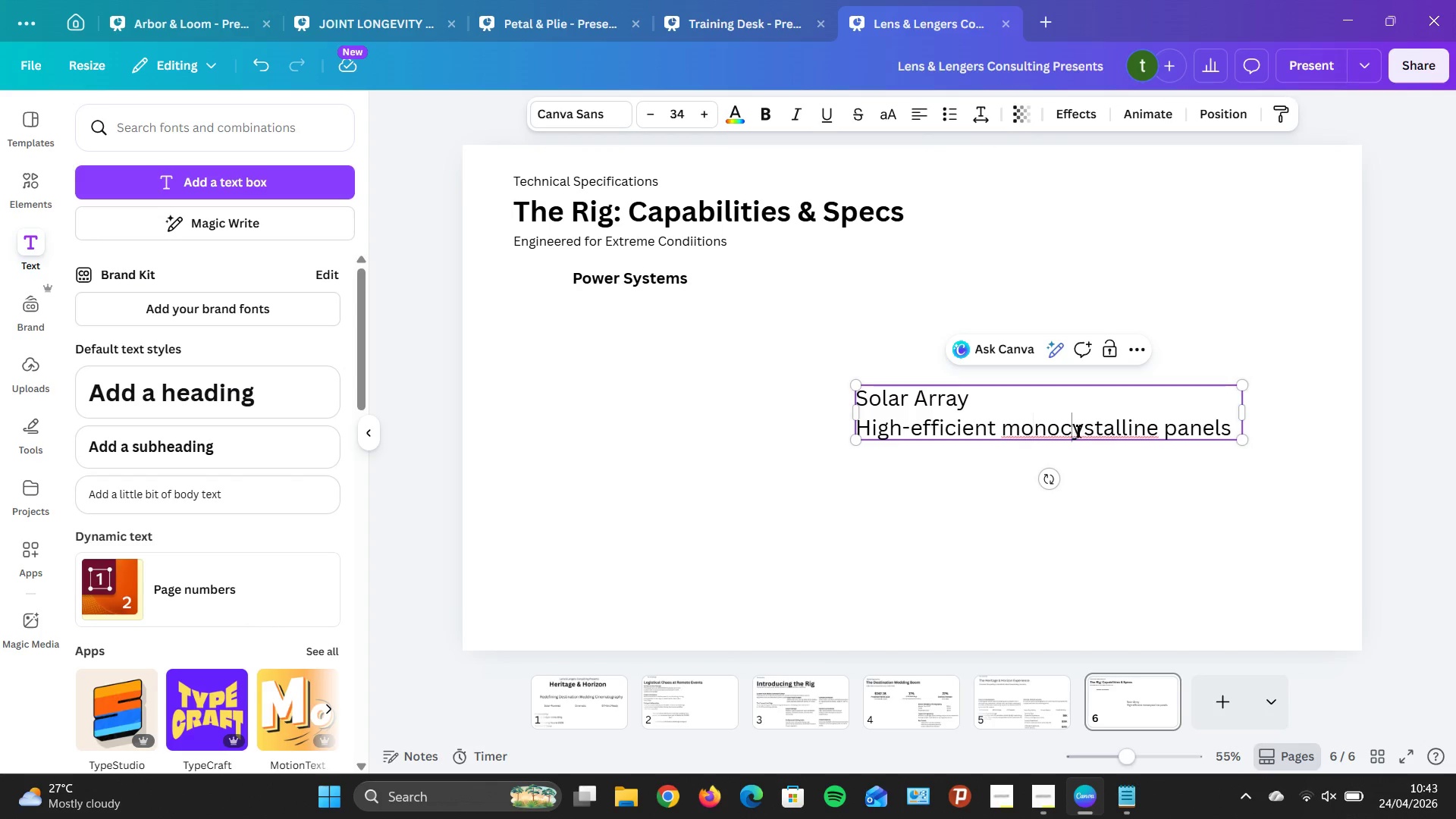 
key(R)
 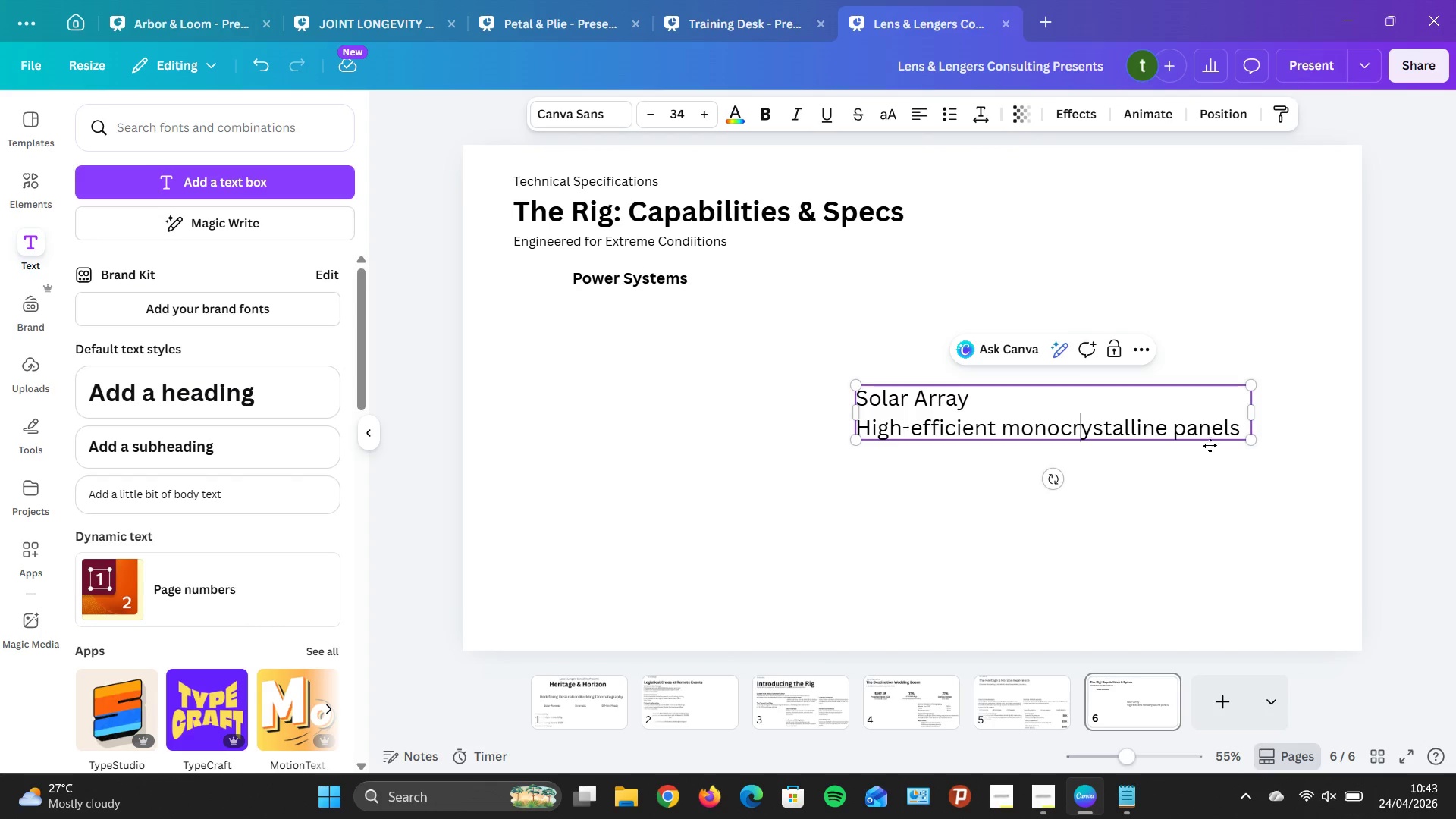 
left_click([1243, 433])
 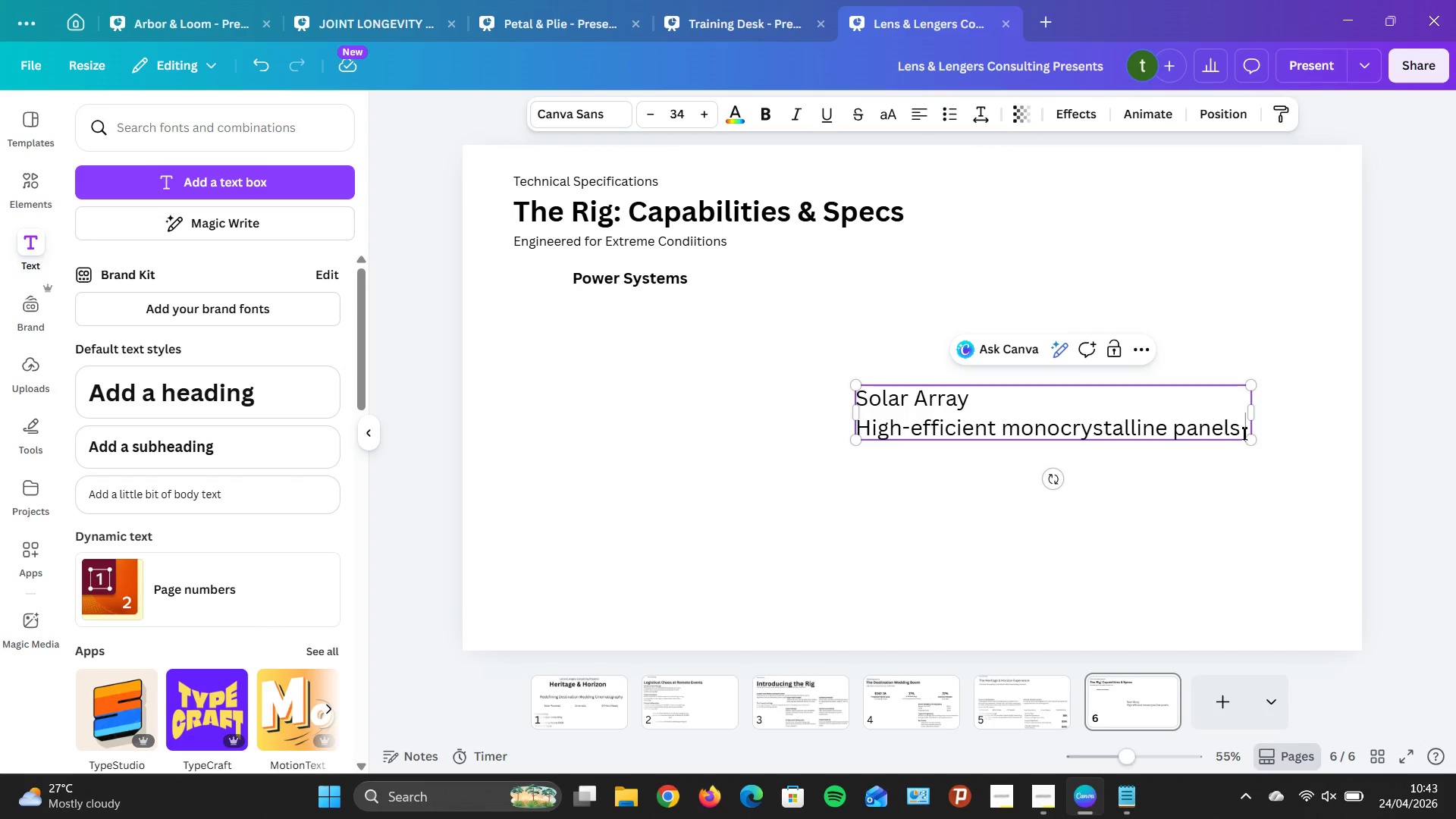 
key(Space)
 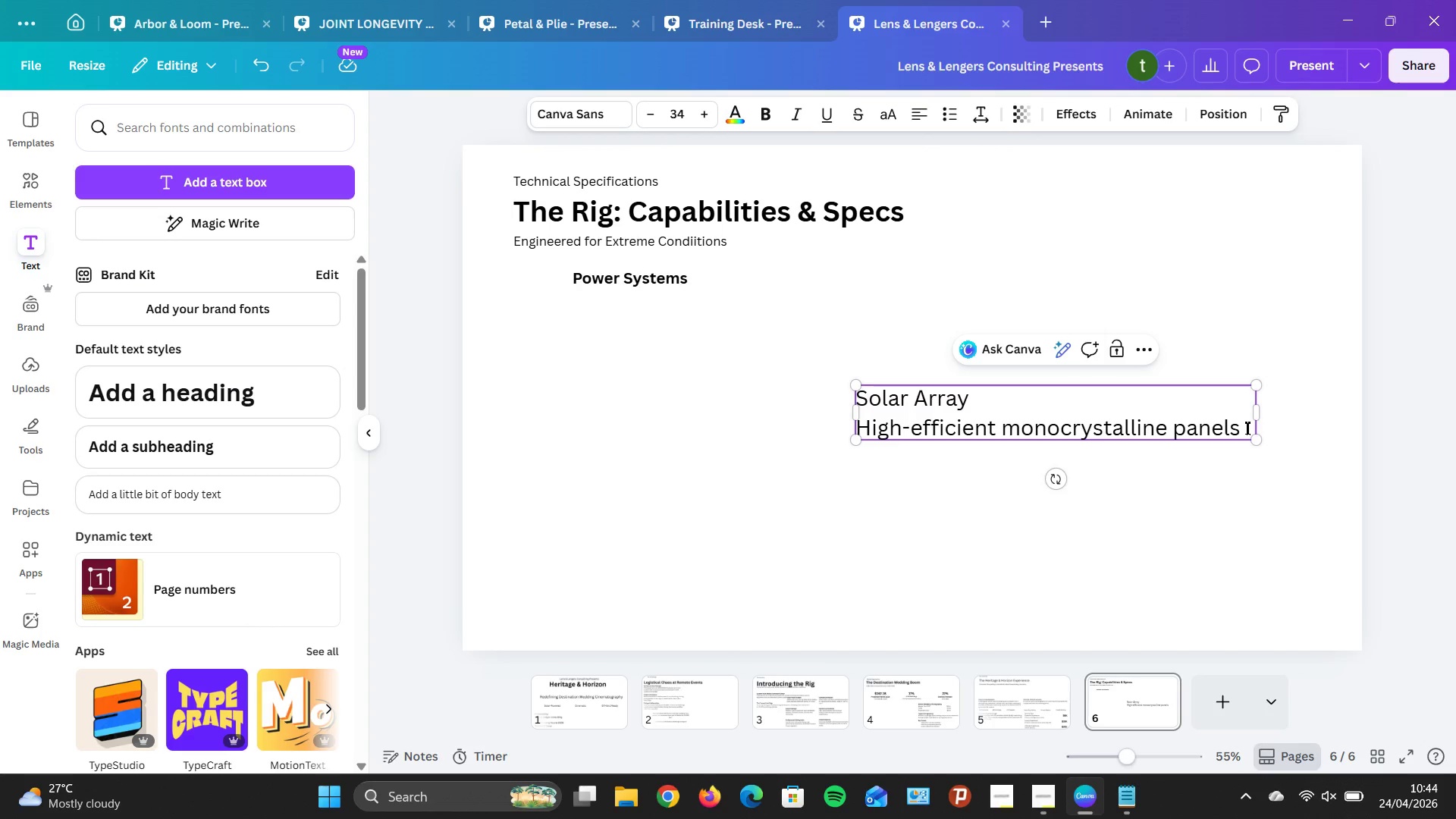 
key(Backspace)
 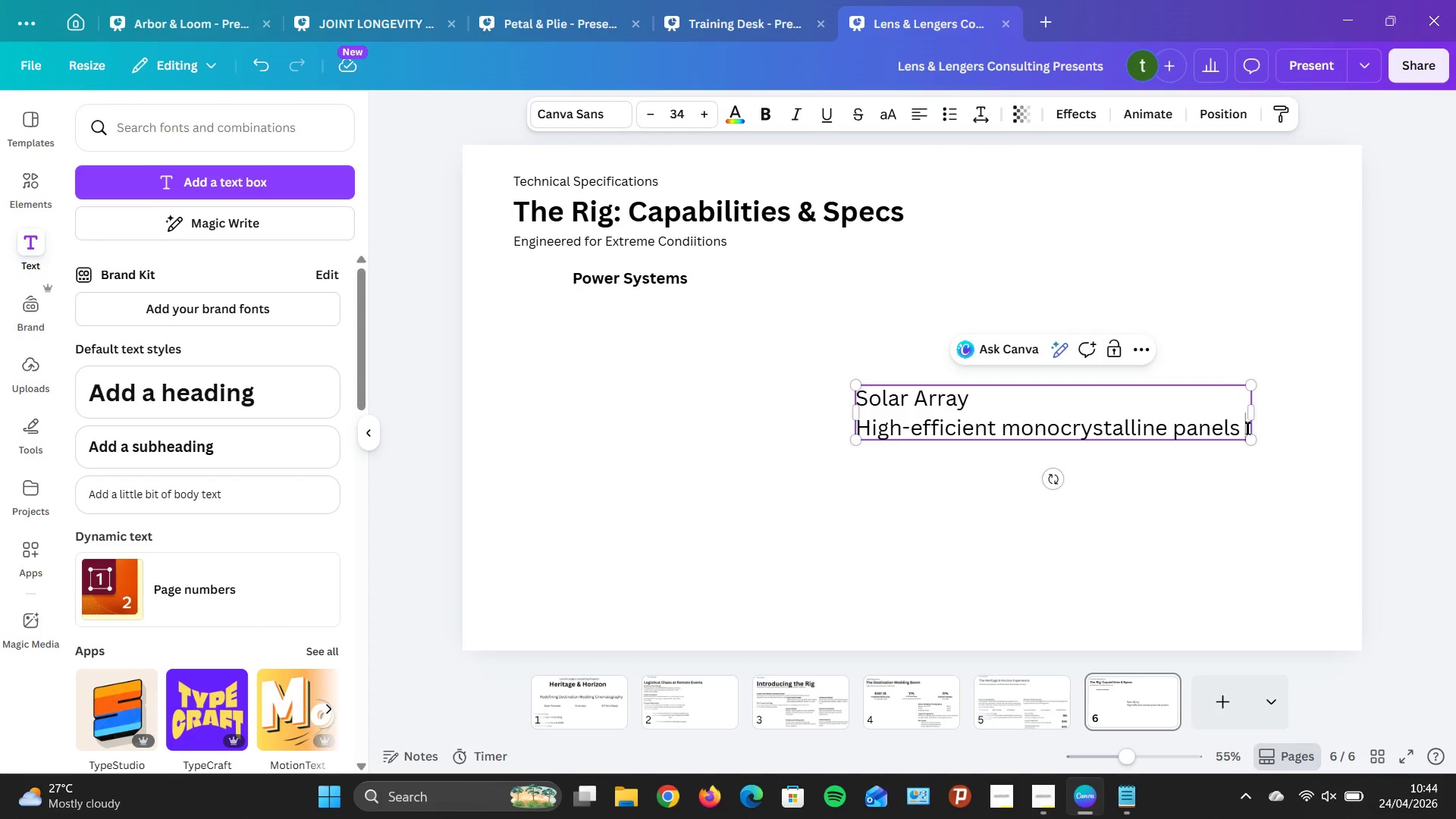 
key(Backspace)
 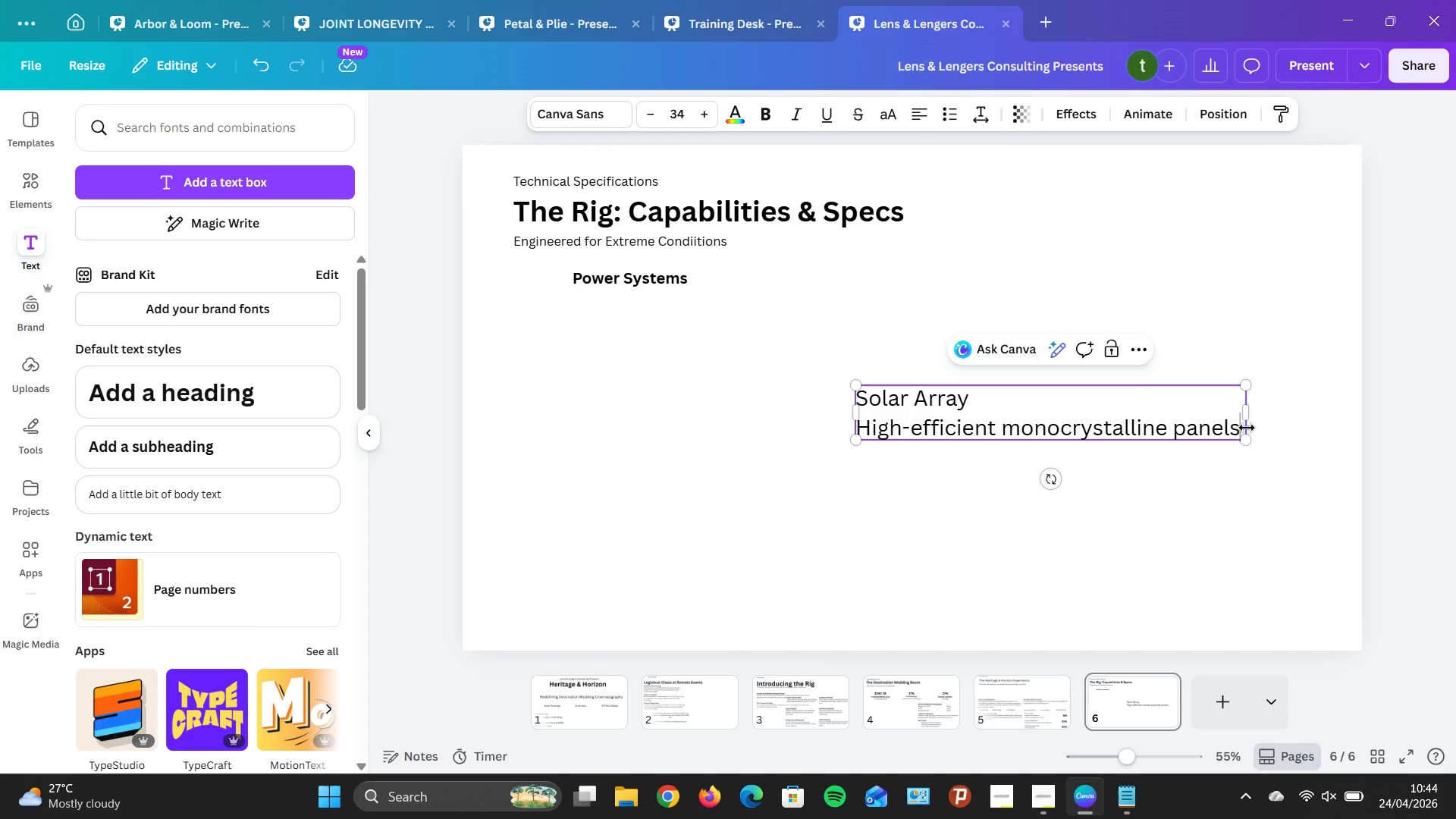 
key(Backspace)
 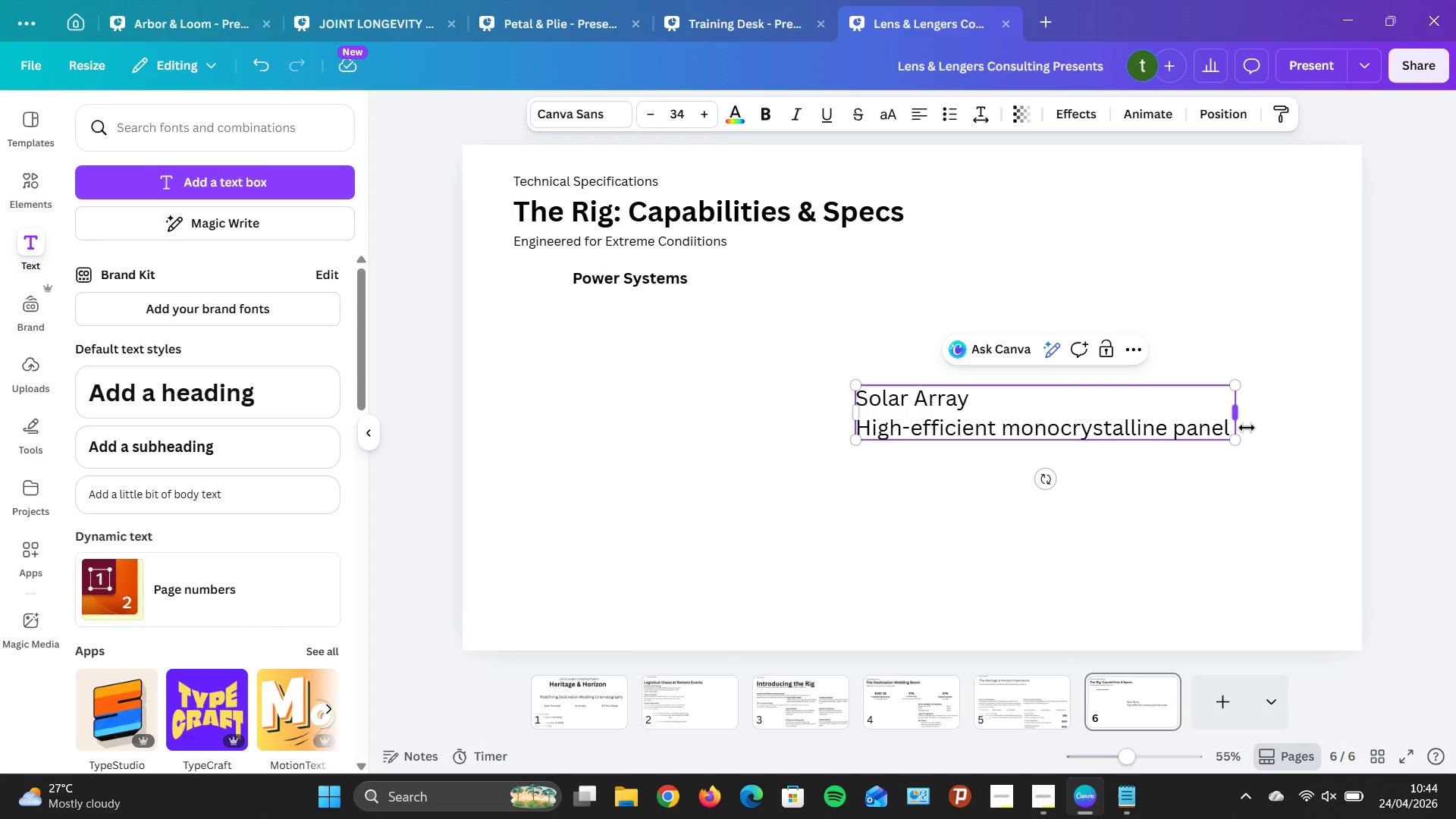 
key(S)
 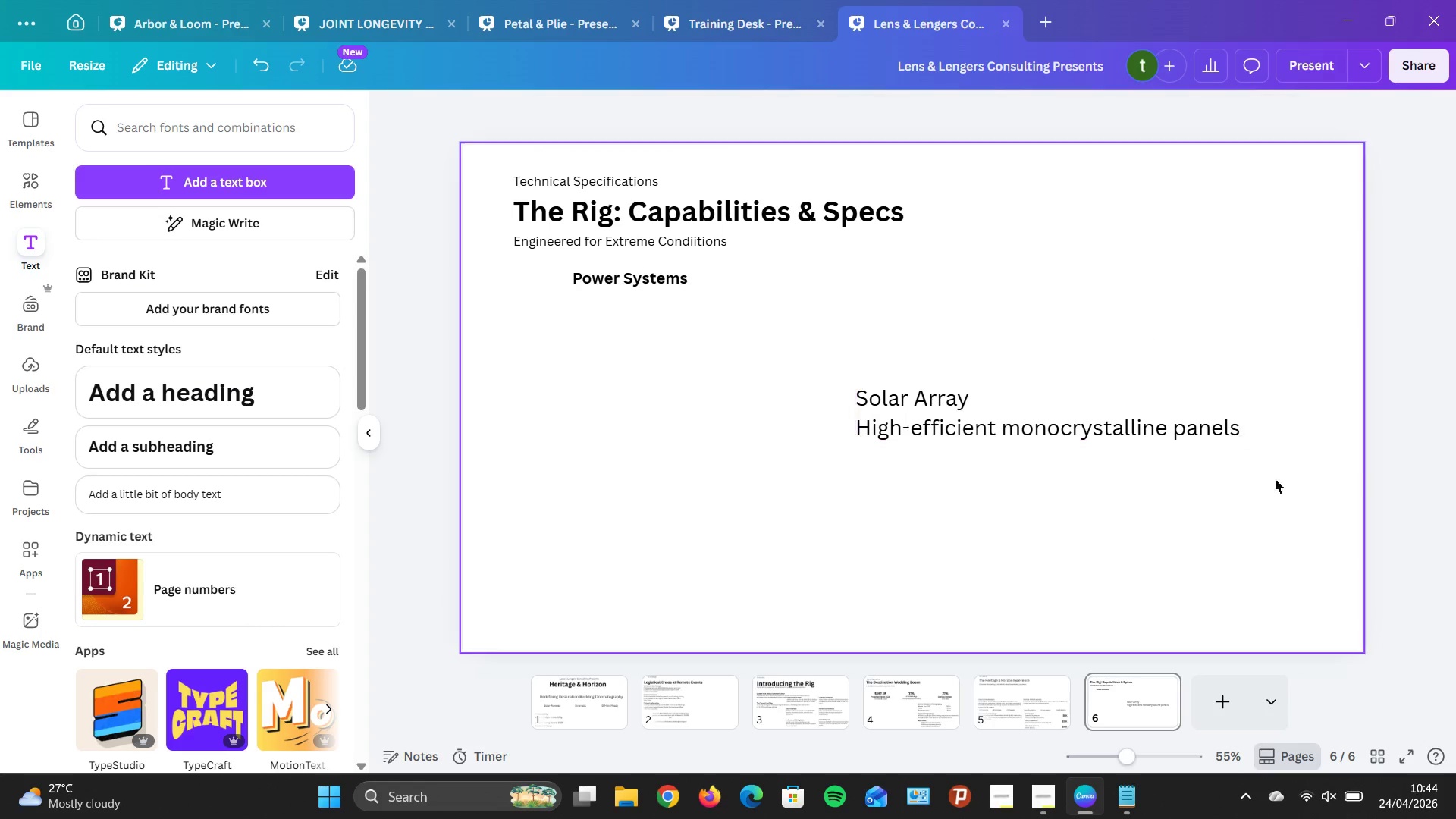 
left_click([871, 384])
 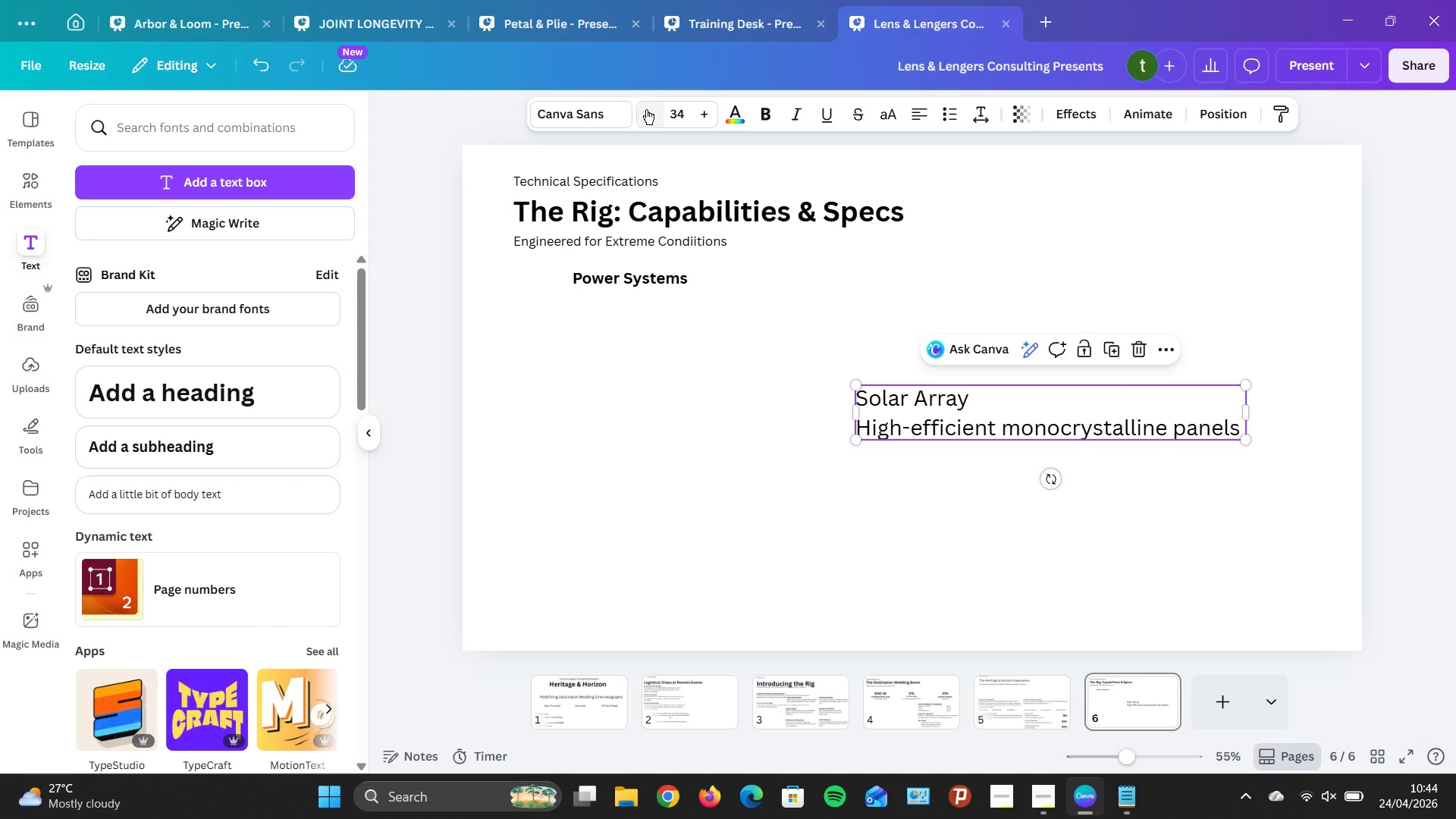 
double_click([655, 119])
 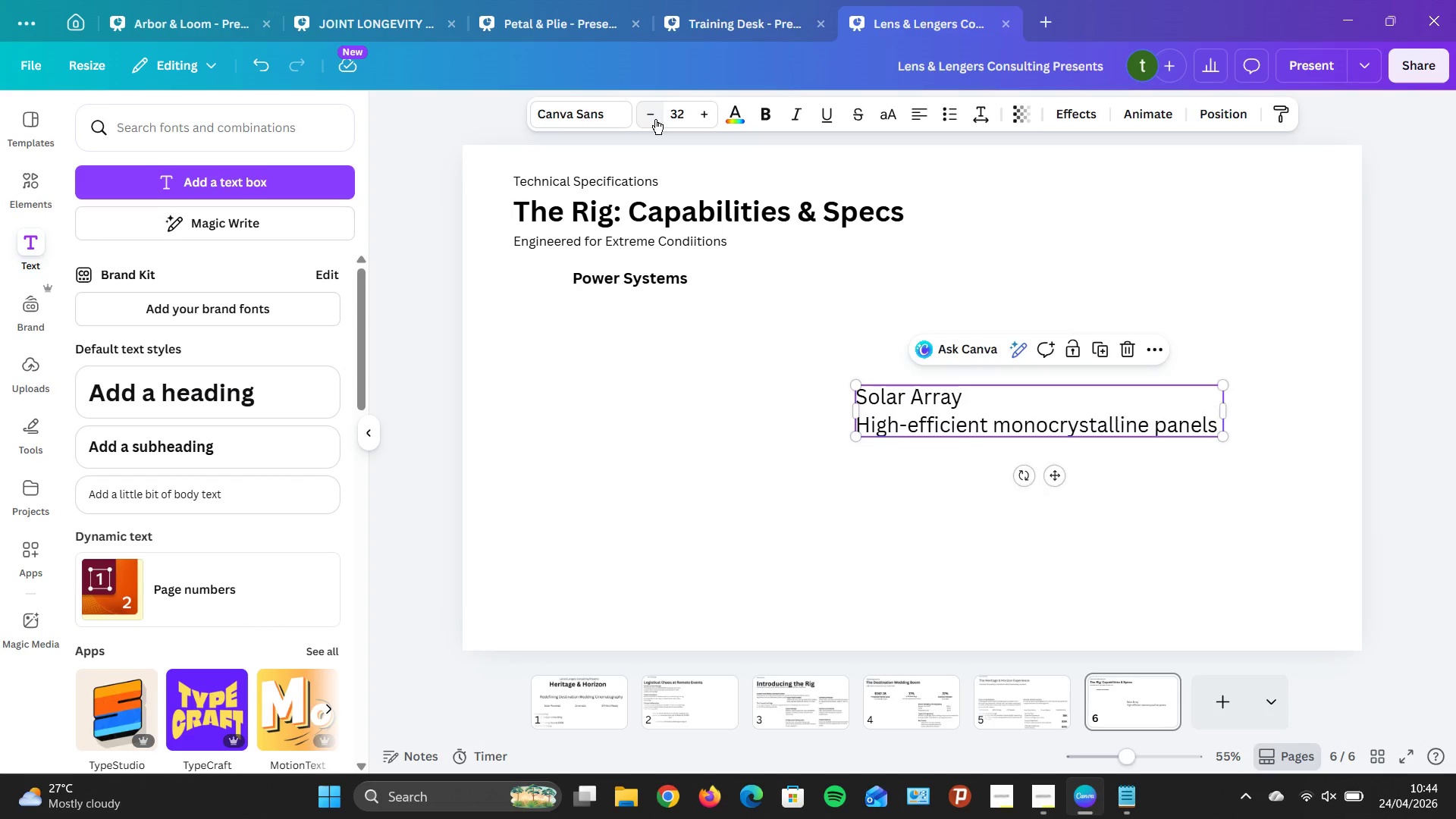 
triple_click([655, 119])
 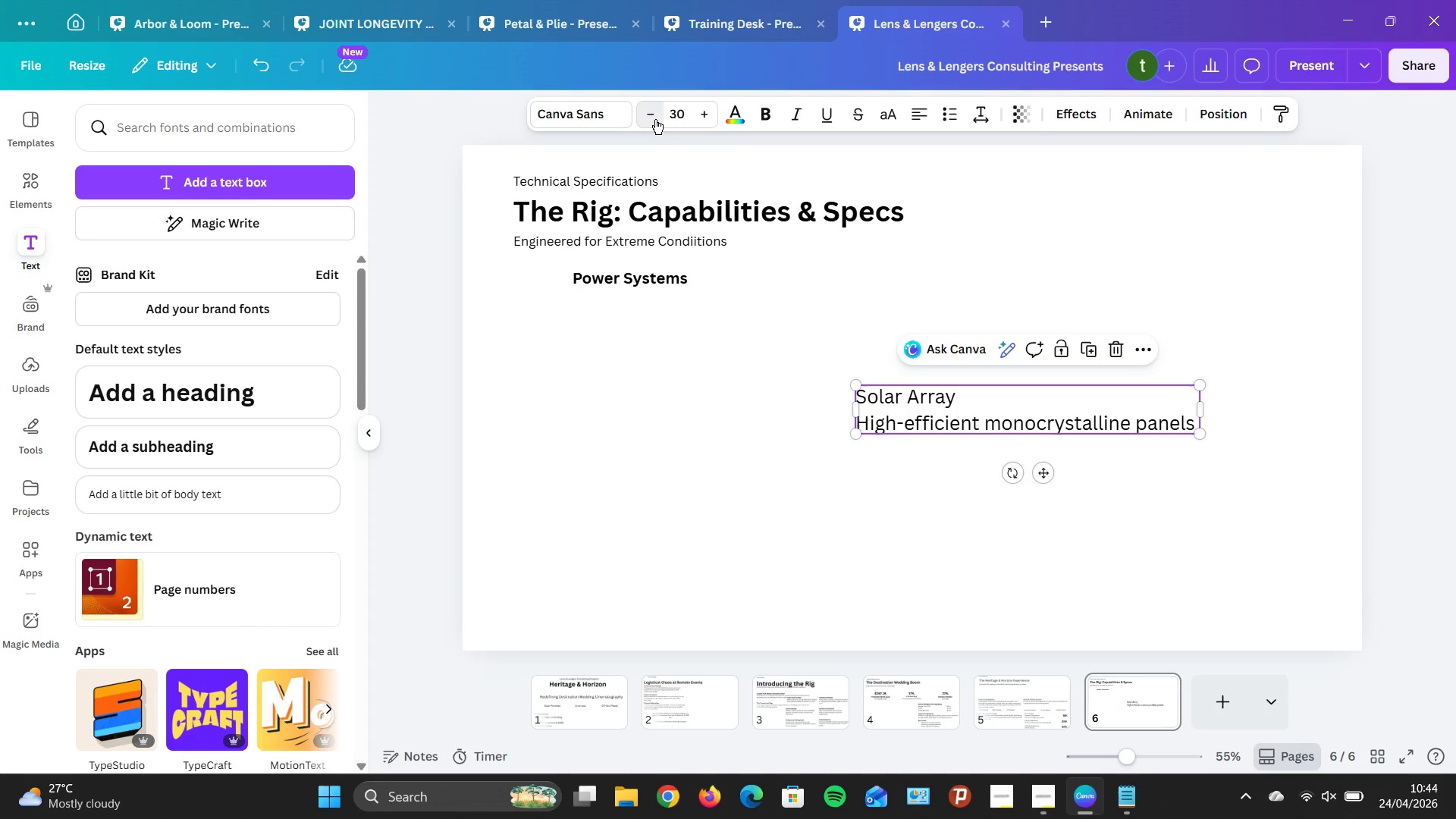 
triple_click([655, 119])
 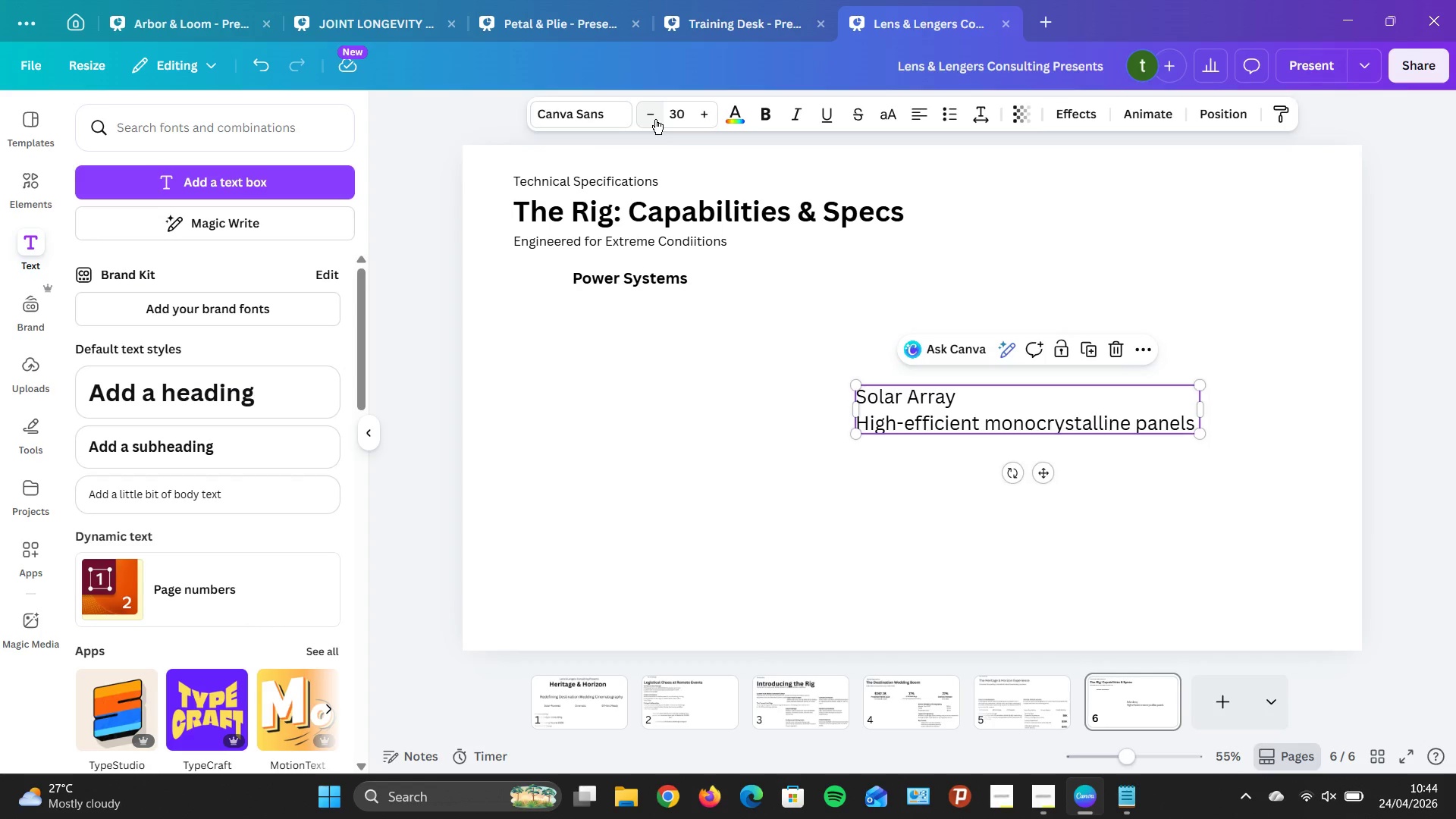 
triple_click([655, 119])
 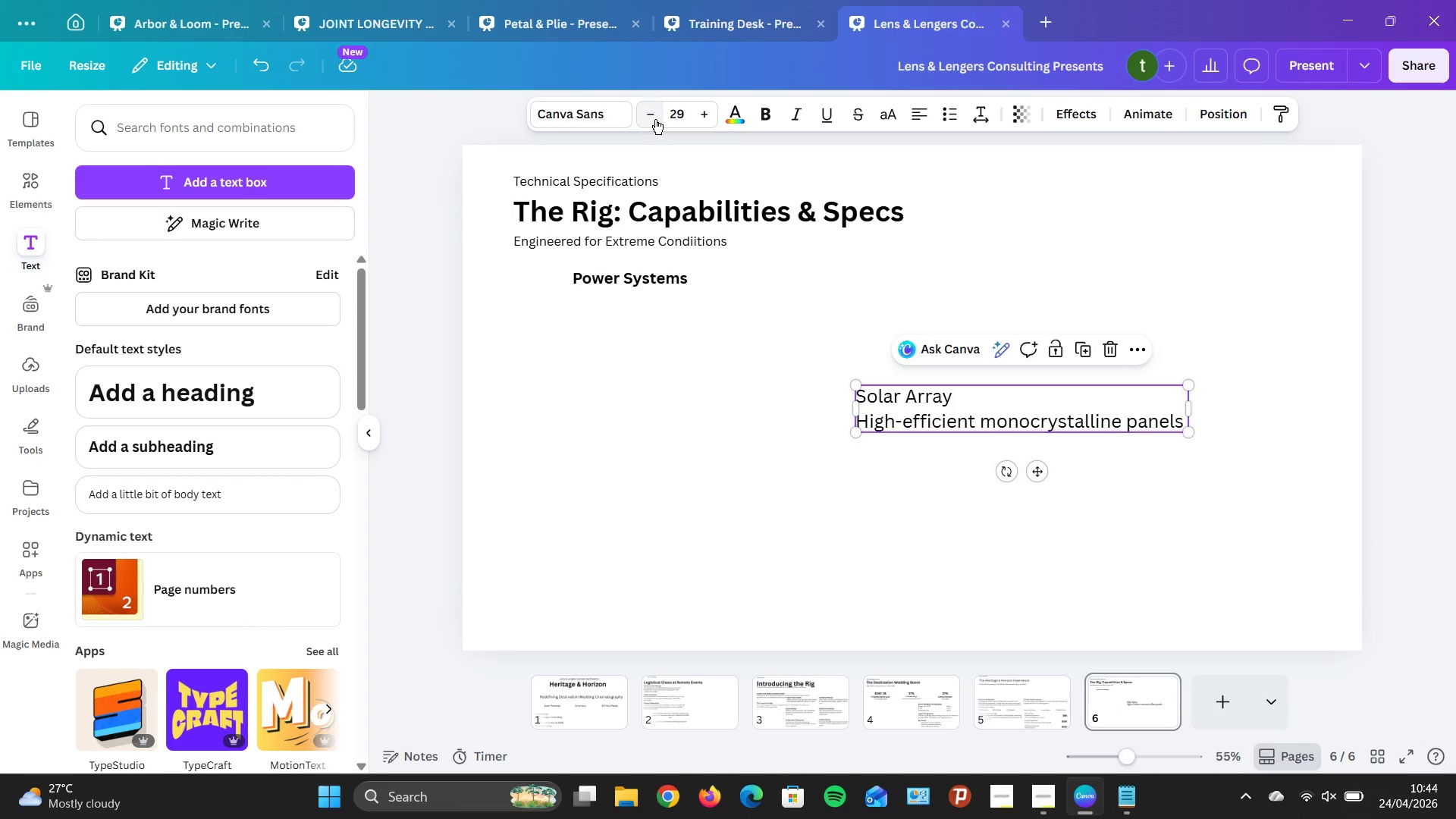 
triple_click([656, 119])
 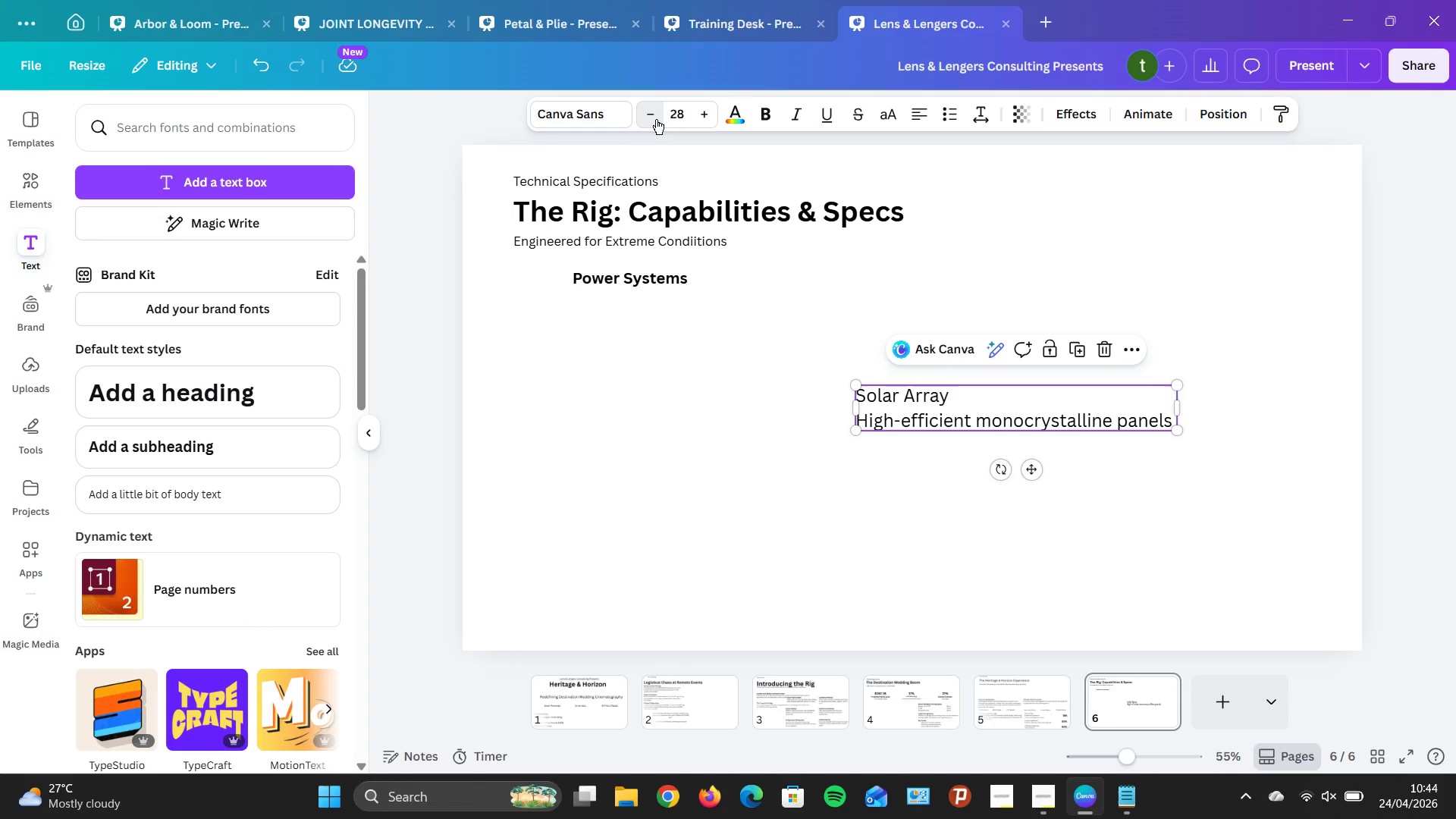 
triple_click([656, 119])
 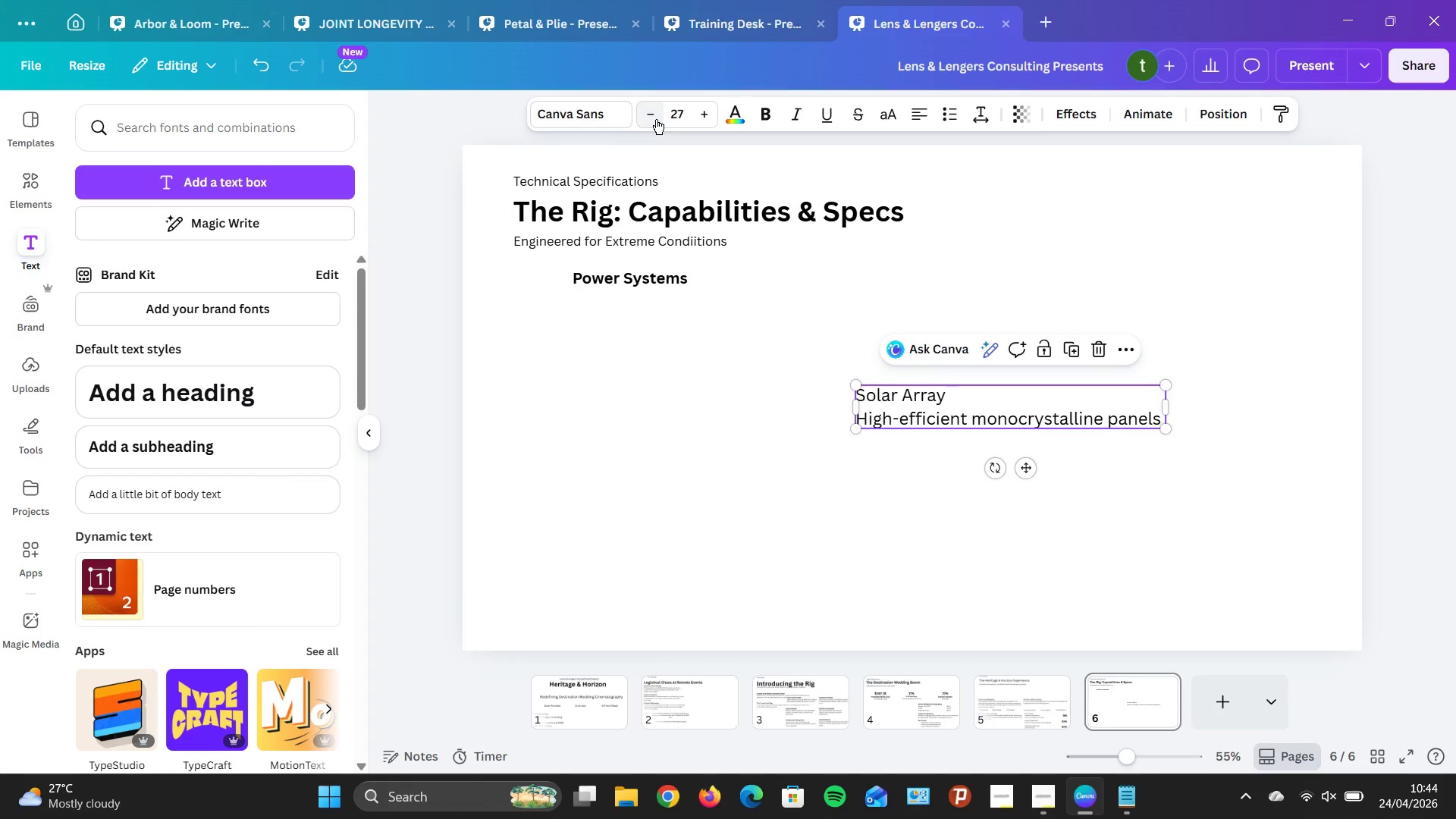 
triple_click([656, 119])
 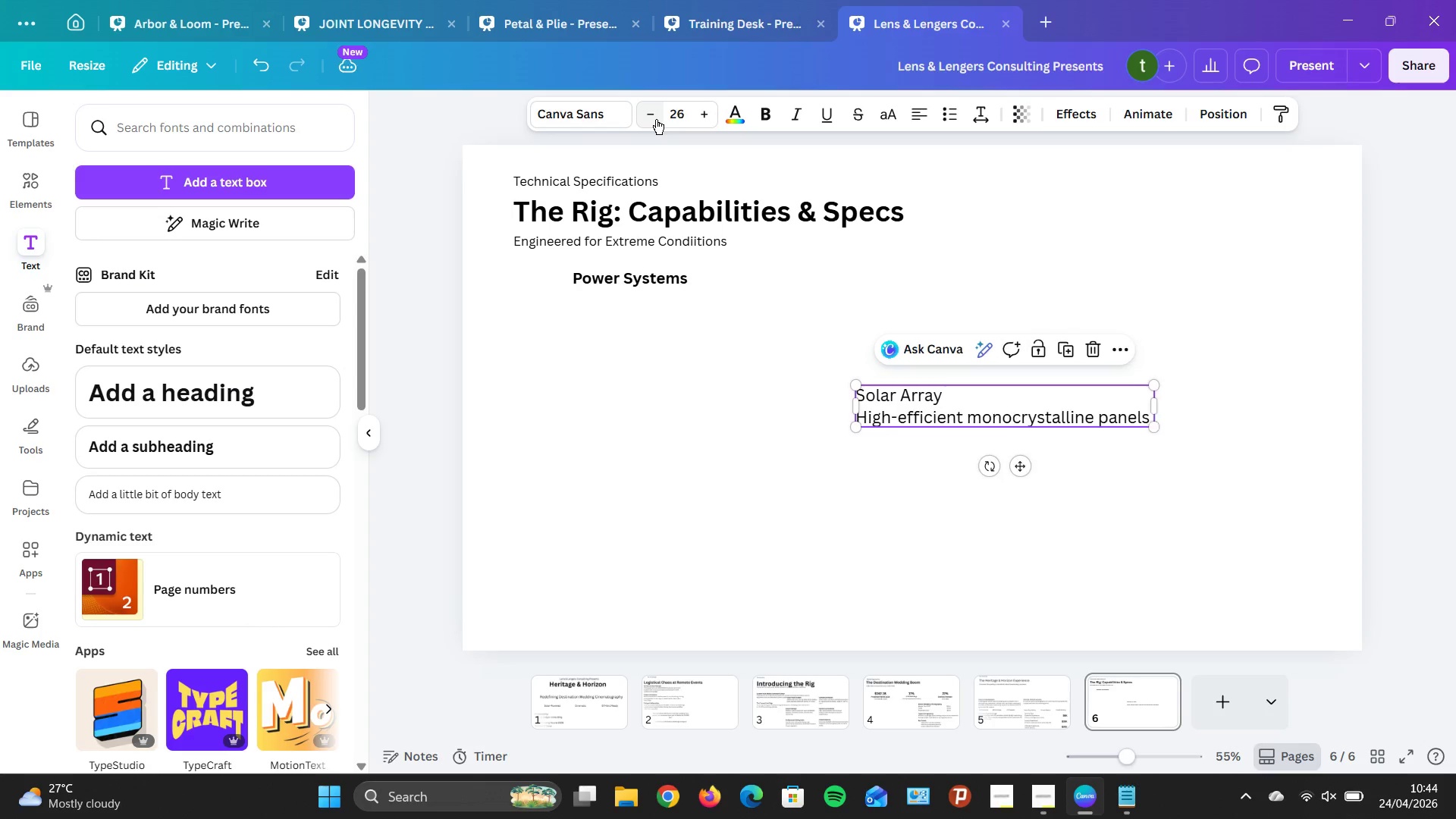 
triple_click([656, 119])
 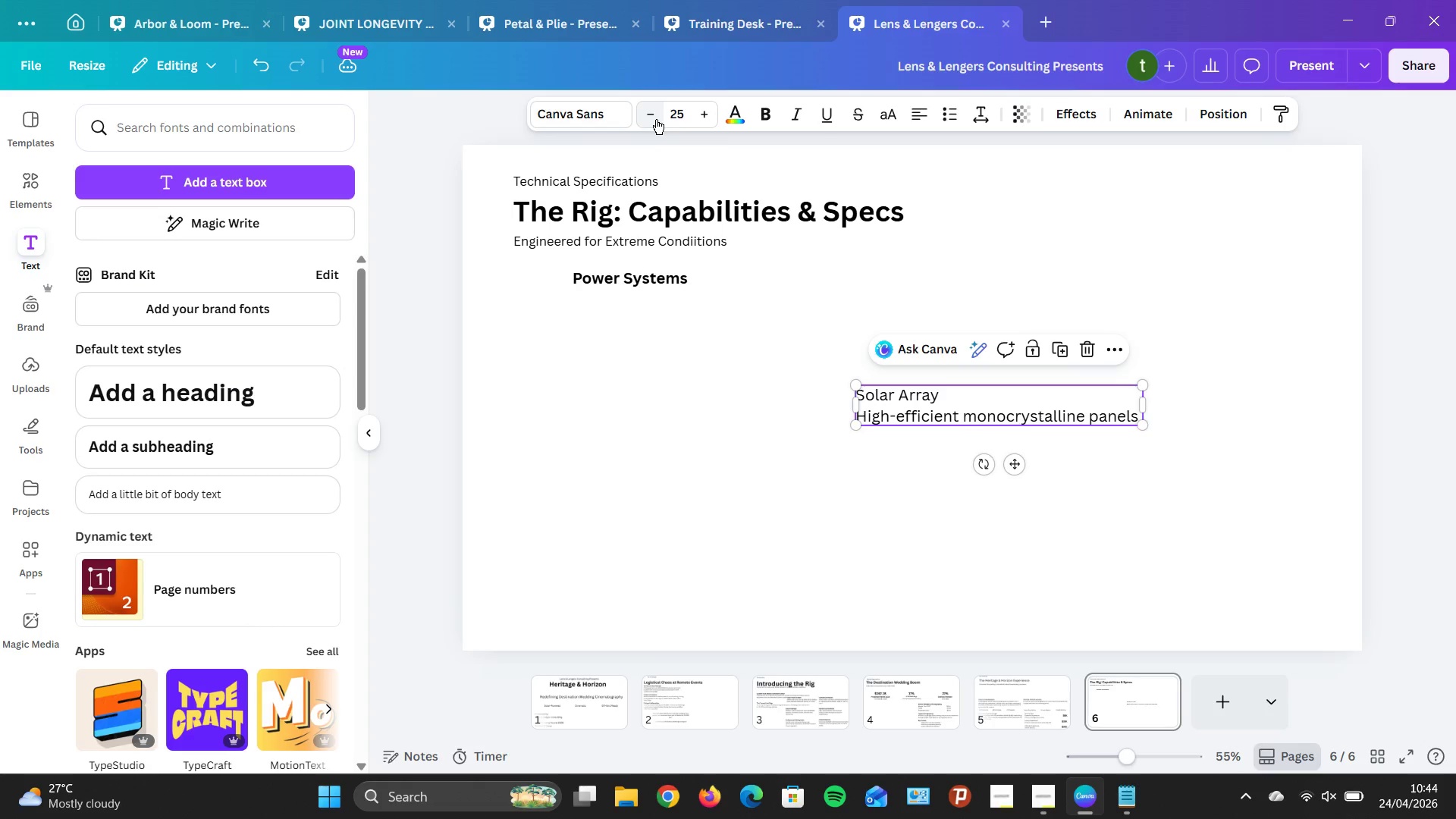 
triple_click([656, 119])
 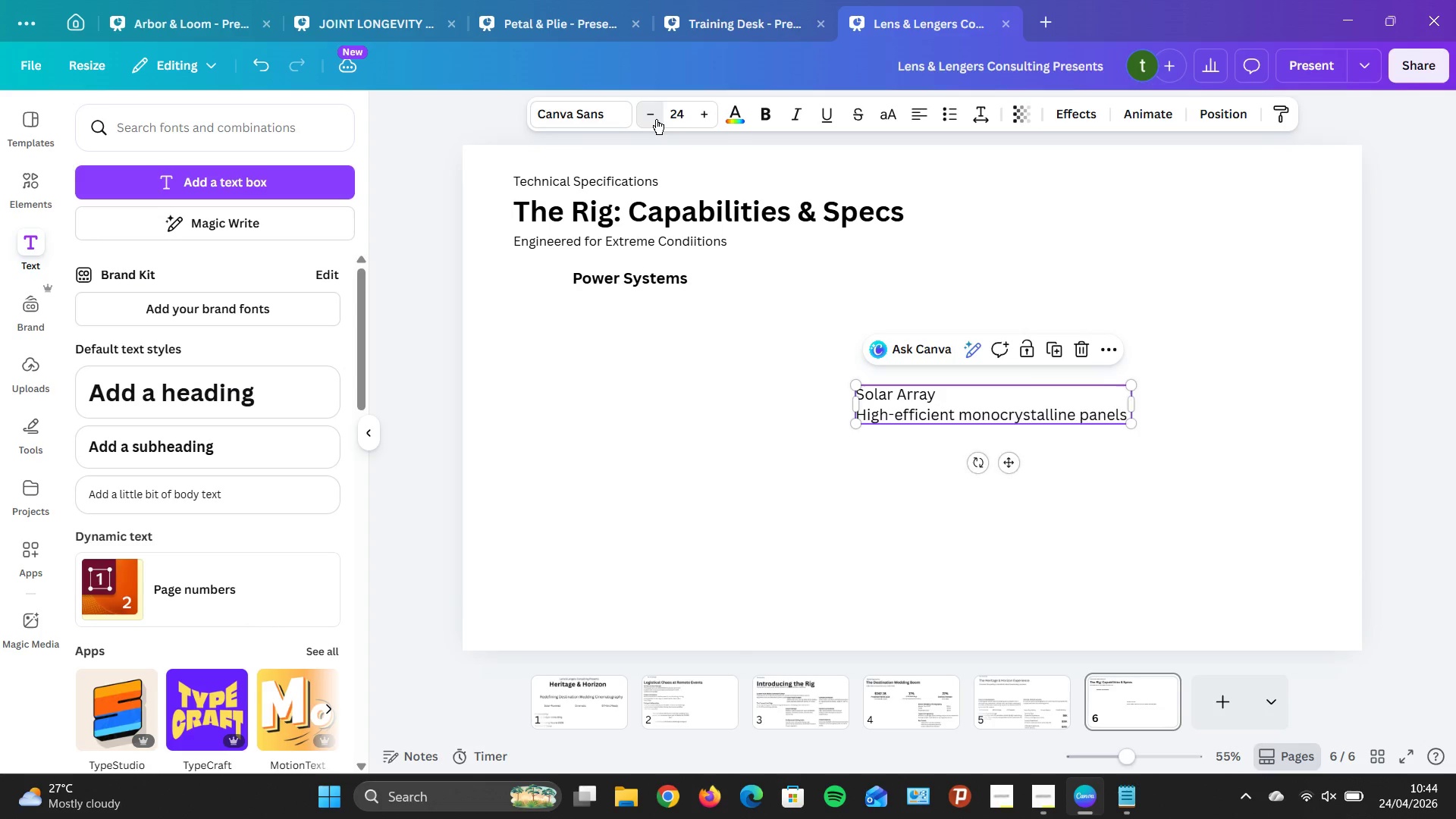 
triple_click([656, 119])
 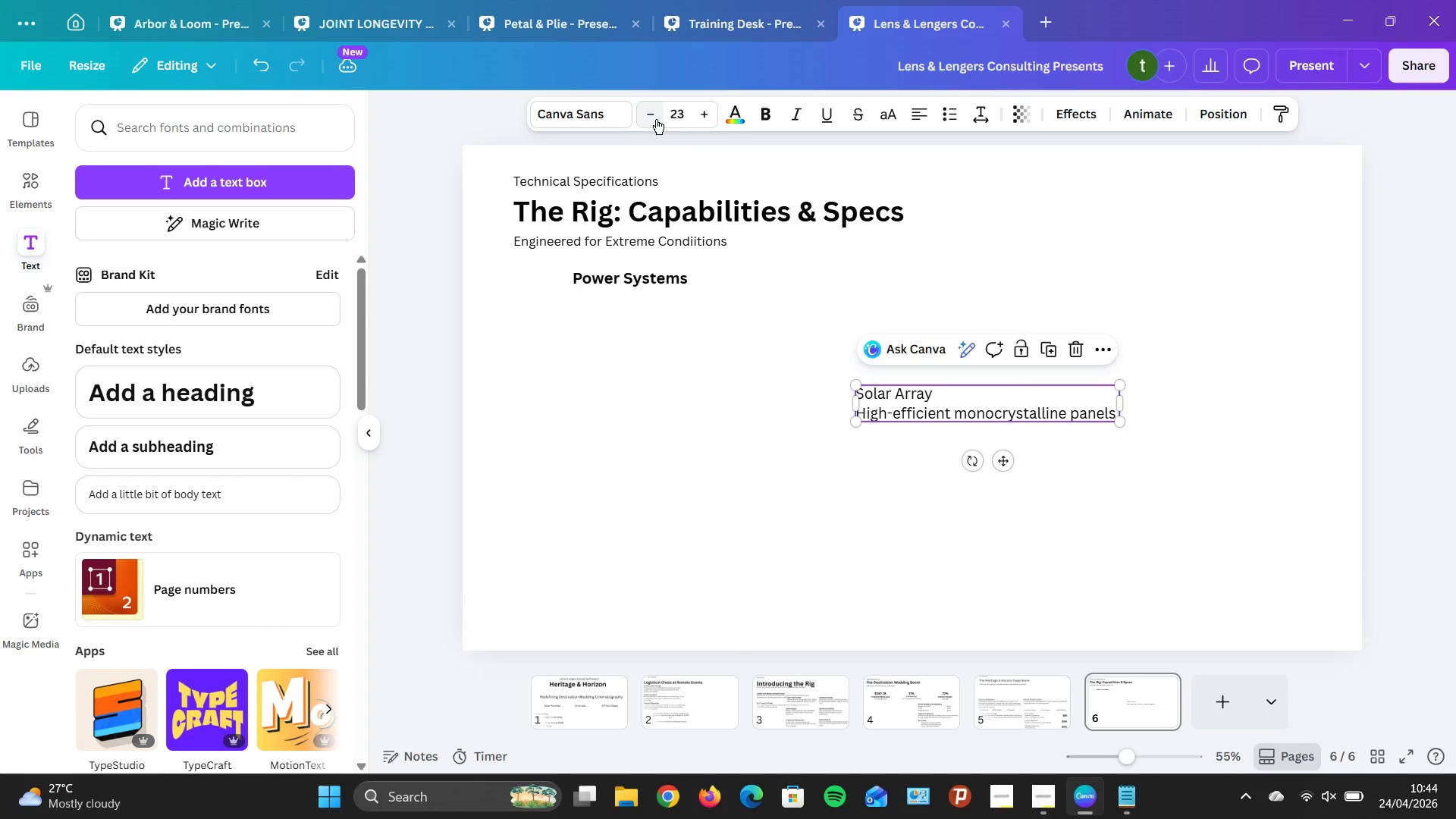 
triple_click([656, 119])
 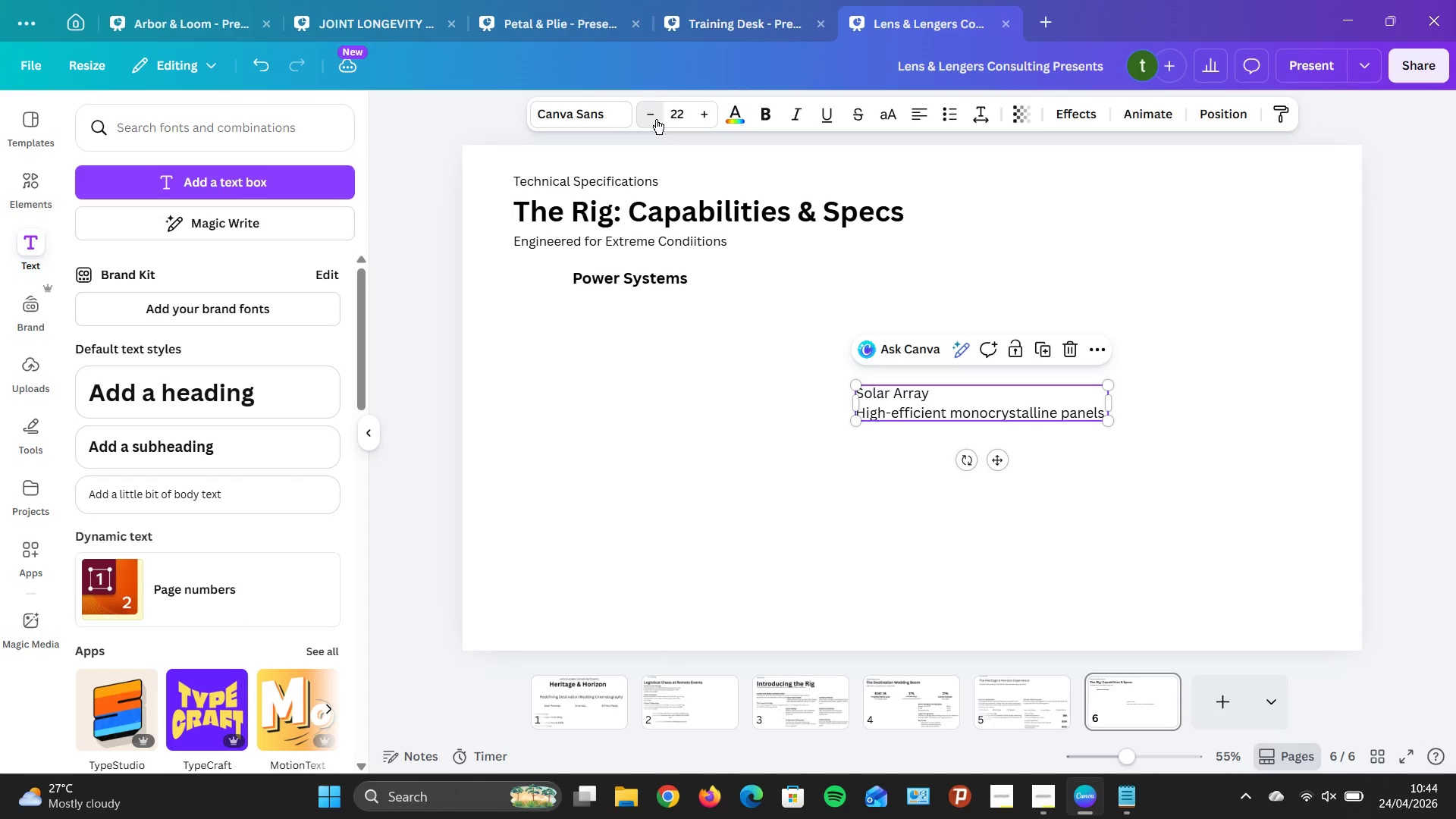 
triple_click([656, 119])
 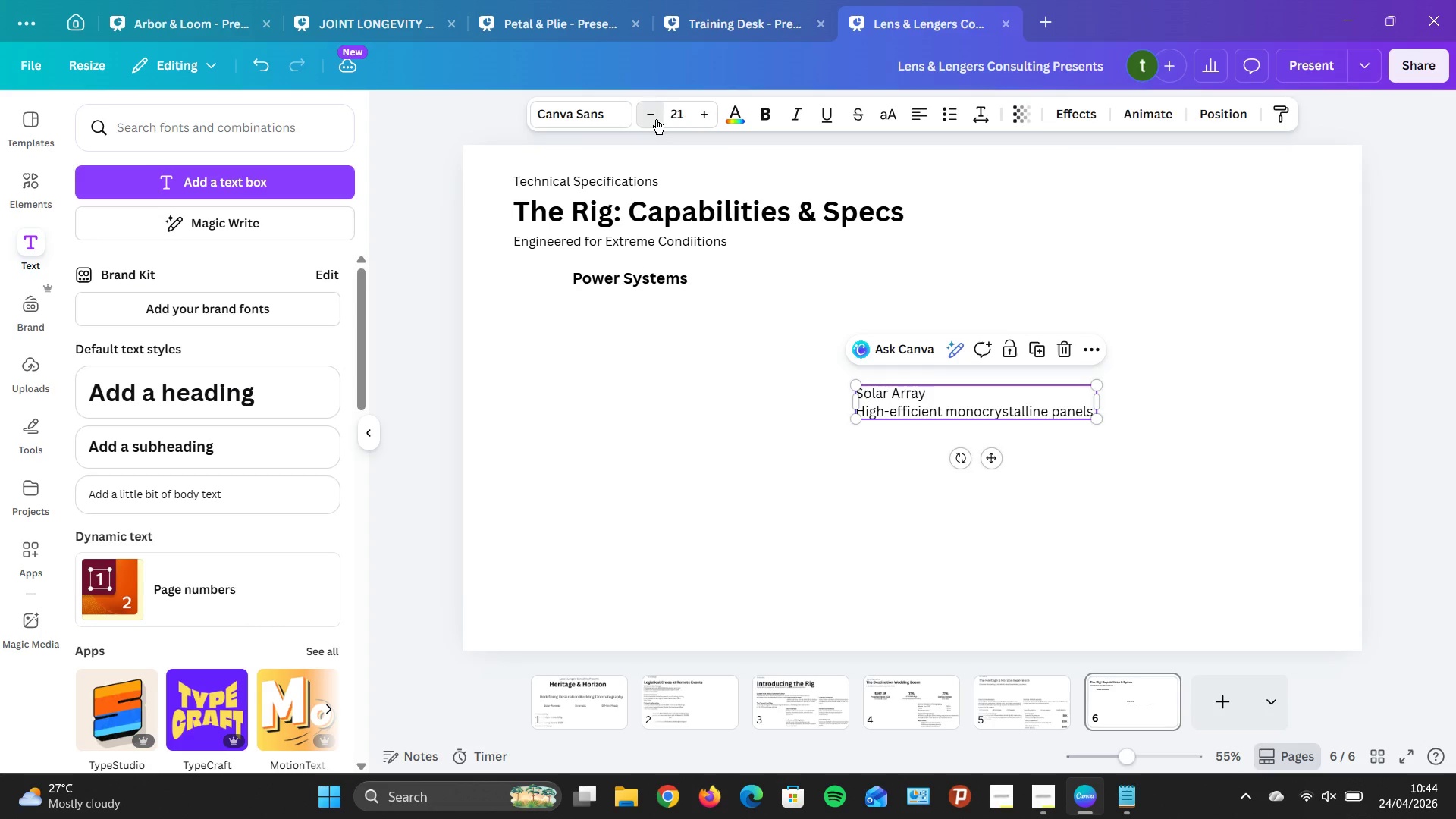 
triple_click([656, 119])
 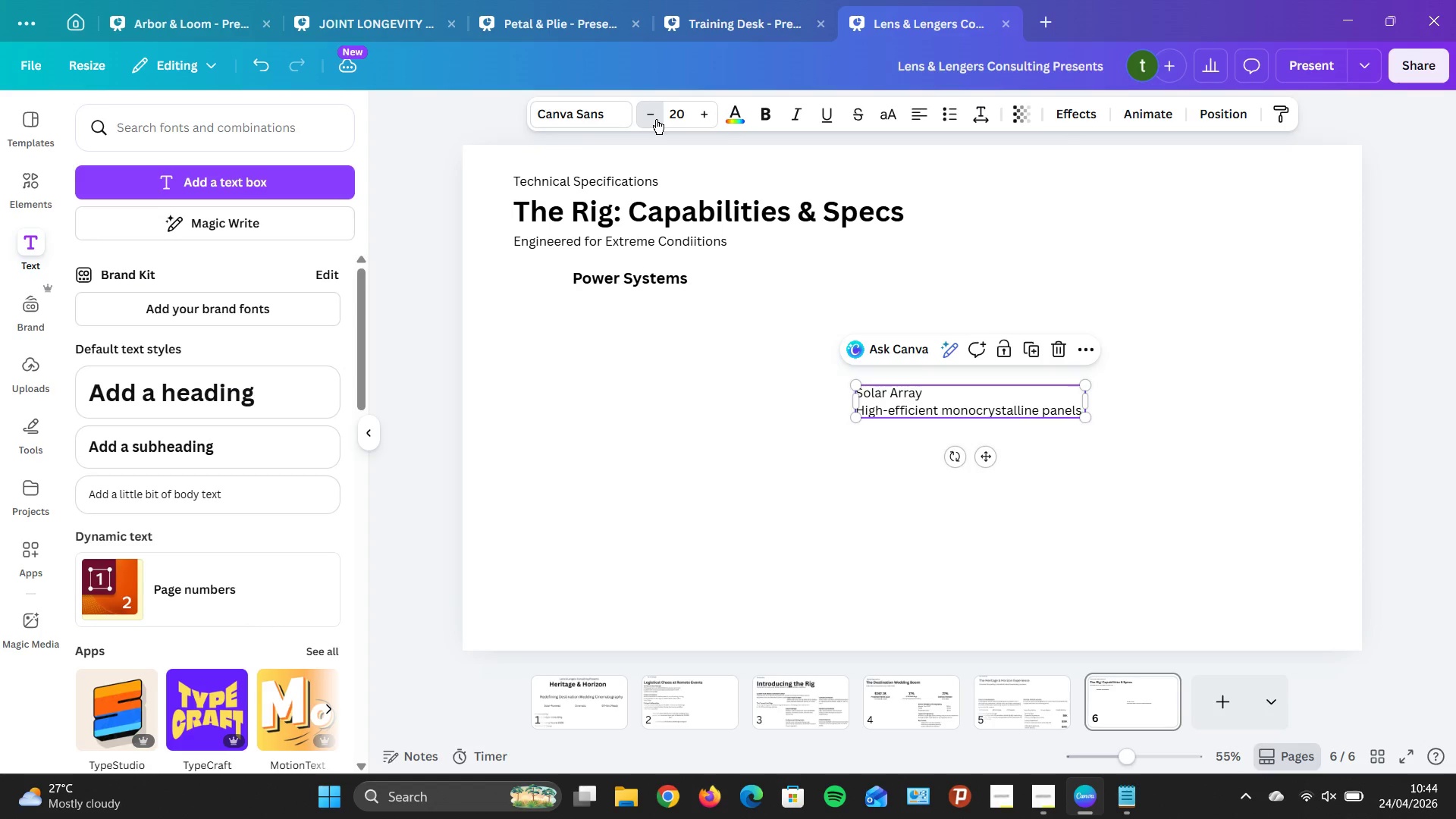 
triple_click([656, 119])
 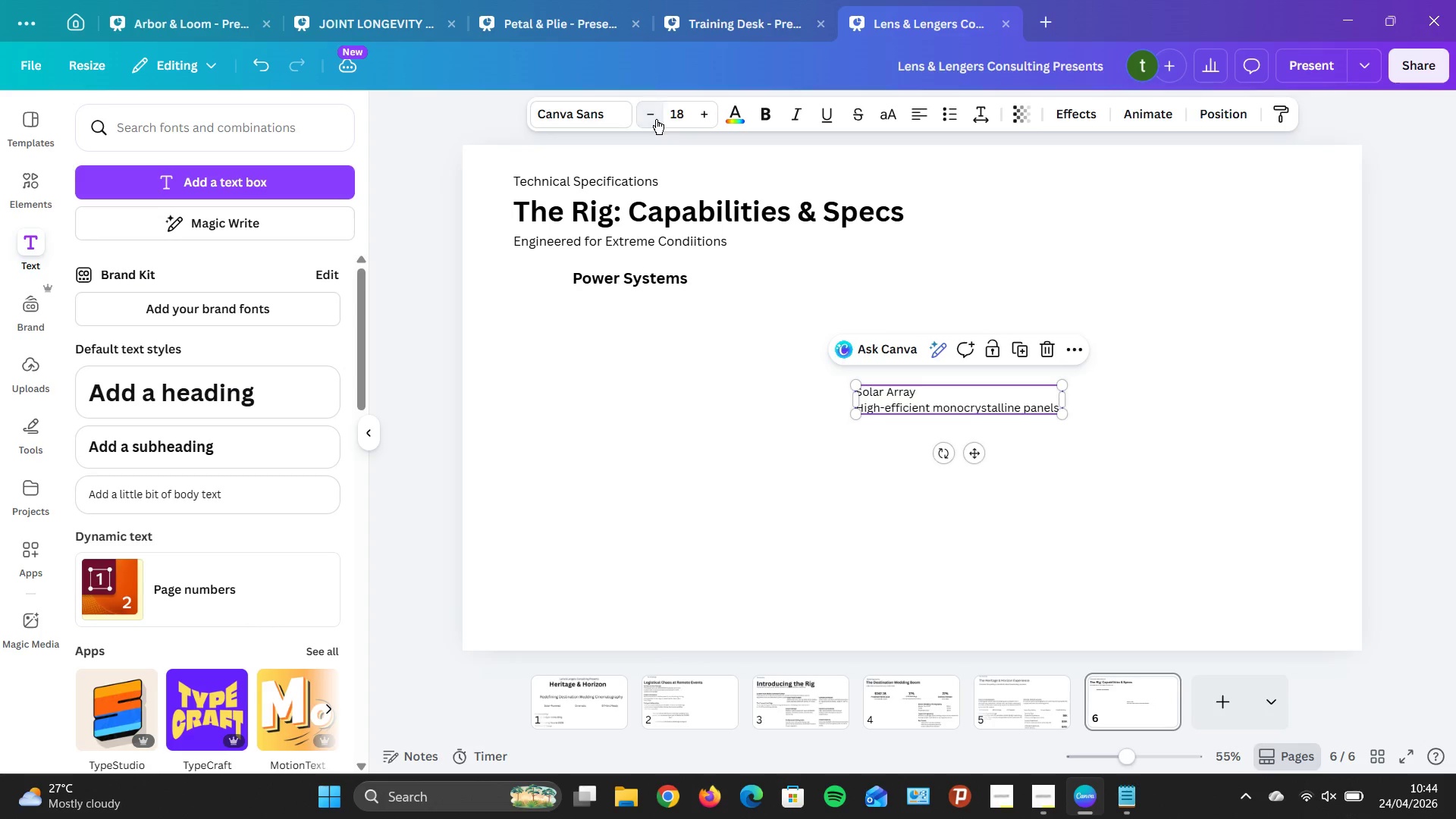 
triple_click([656, 119])
 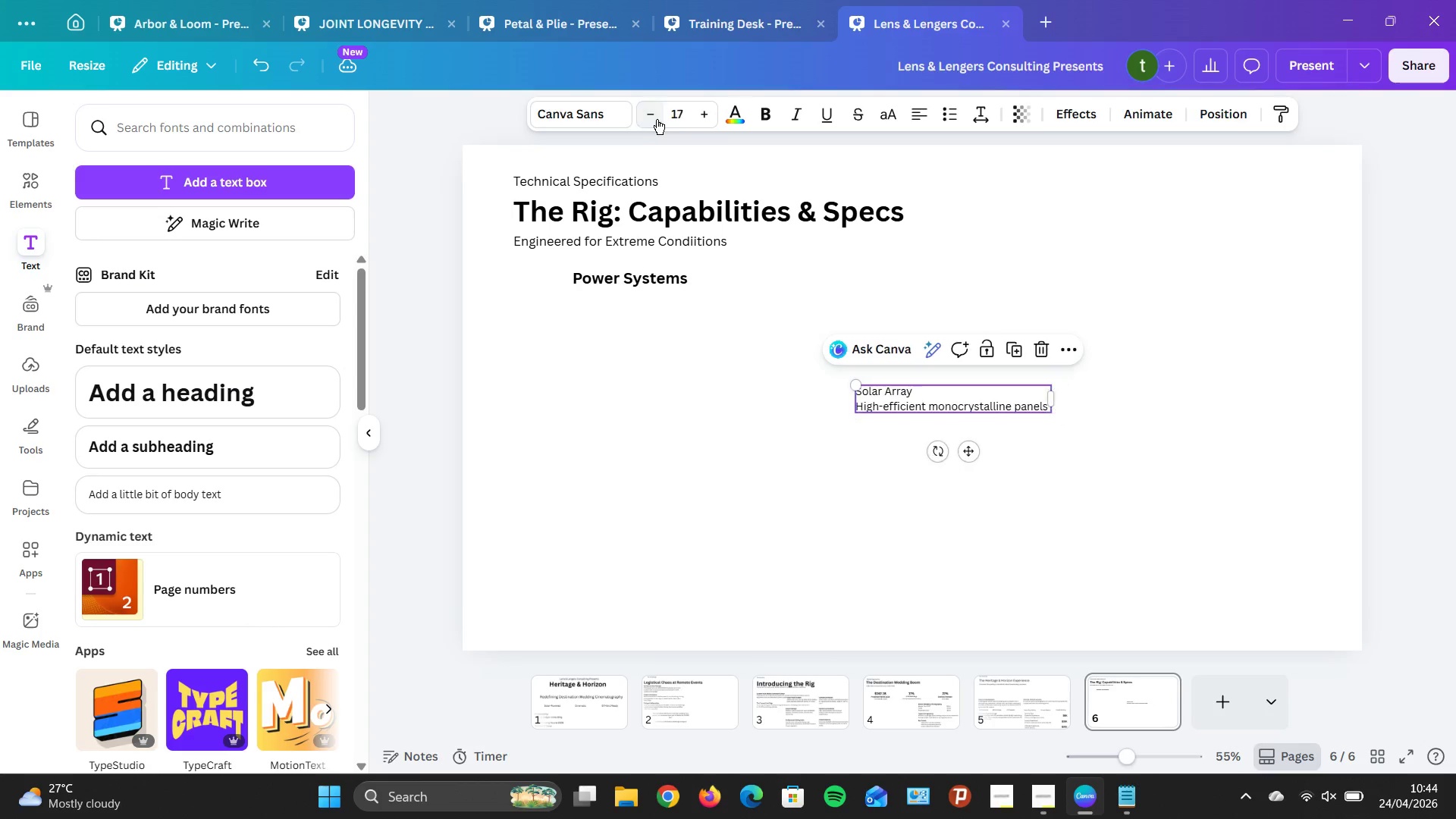 
triple_click([657, 119])
 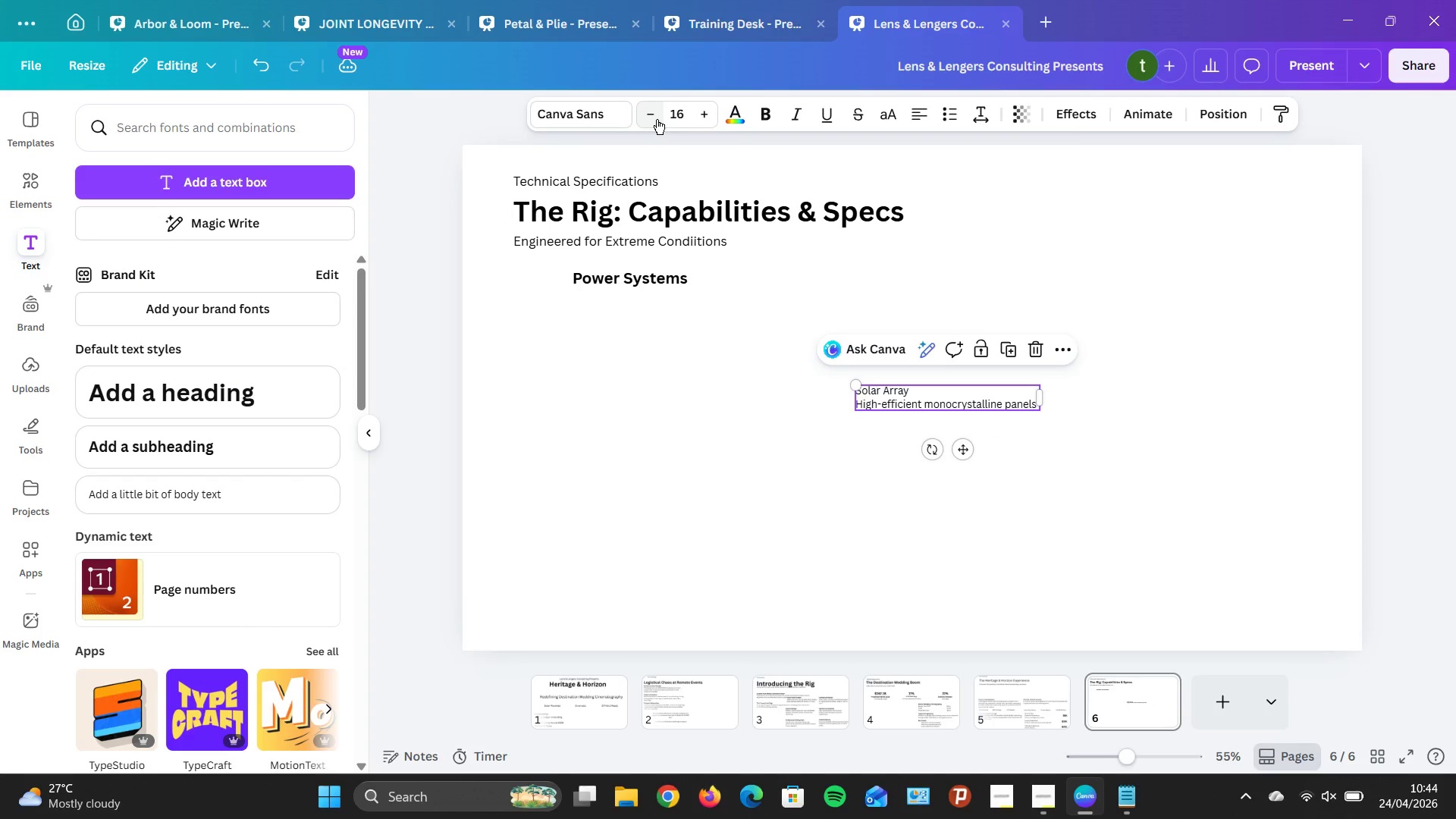 
triple_click([657, 119])
 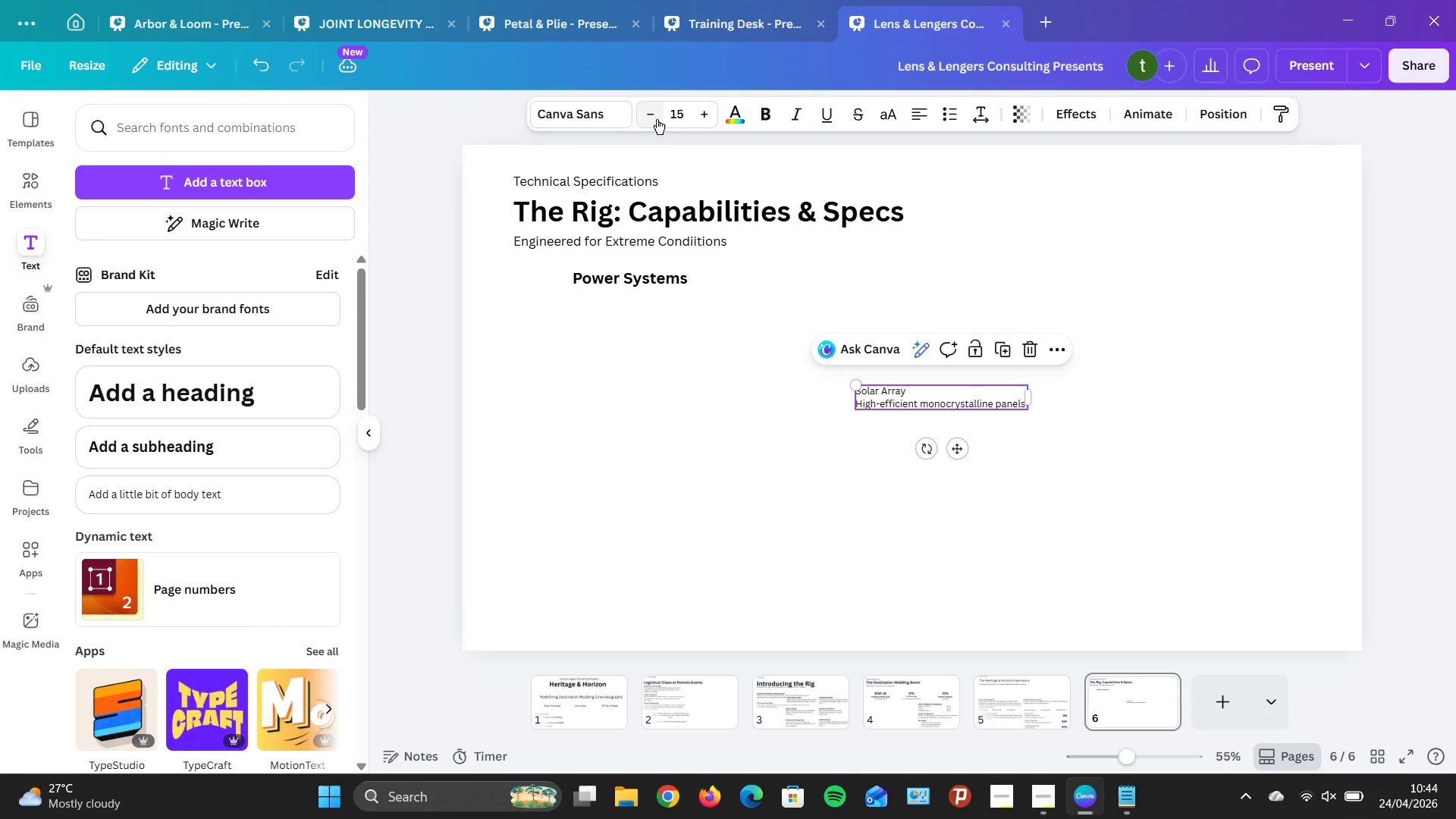 
left_click([657, 119])
 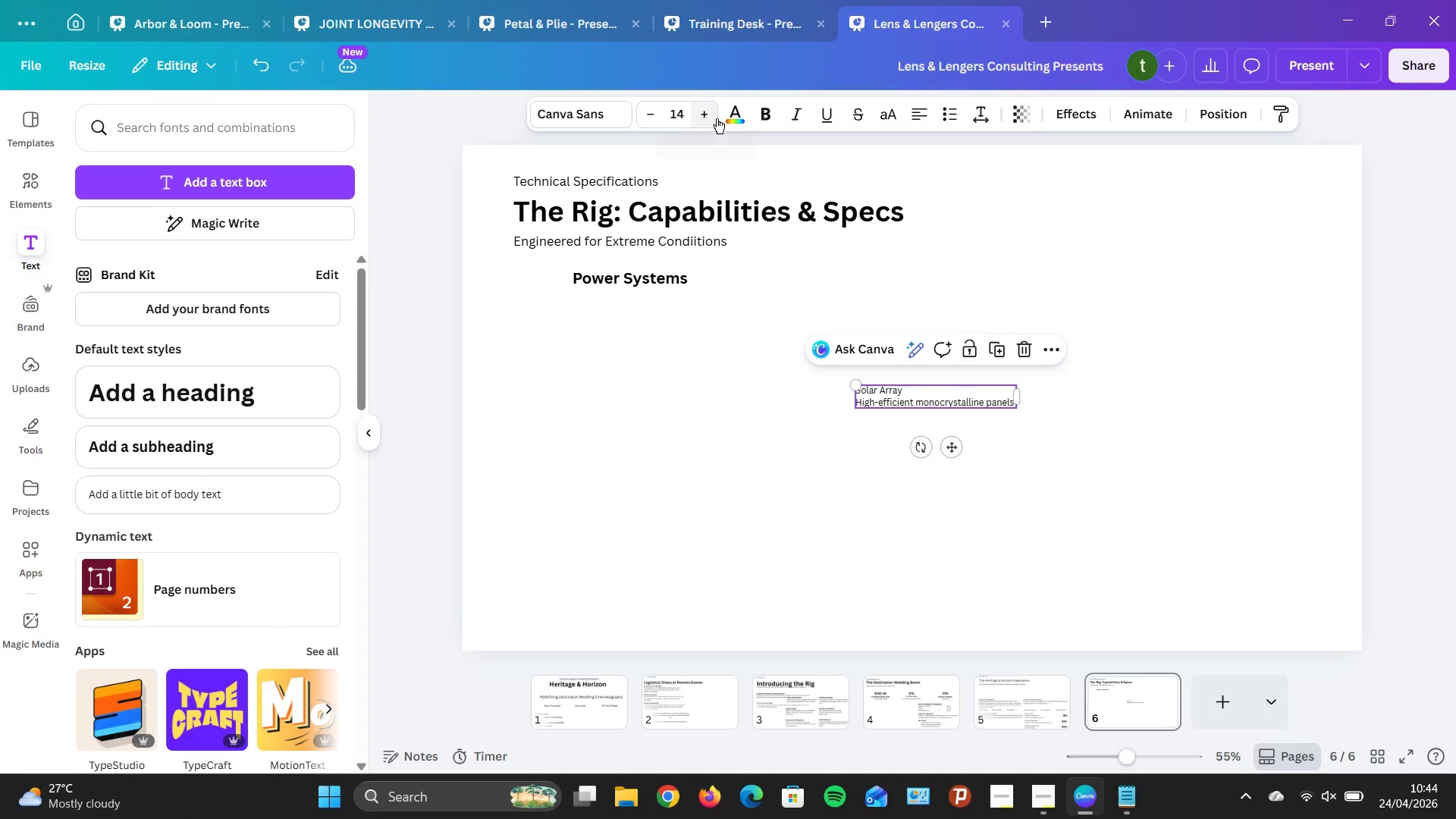 
double_click([711, 118])
 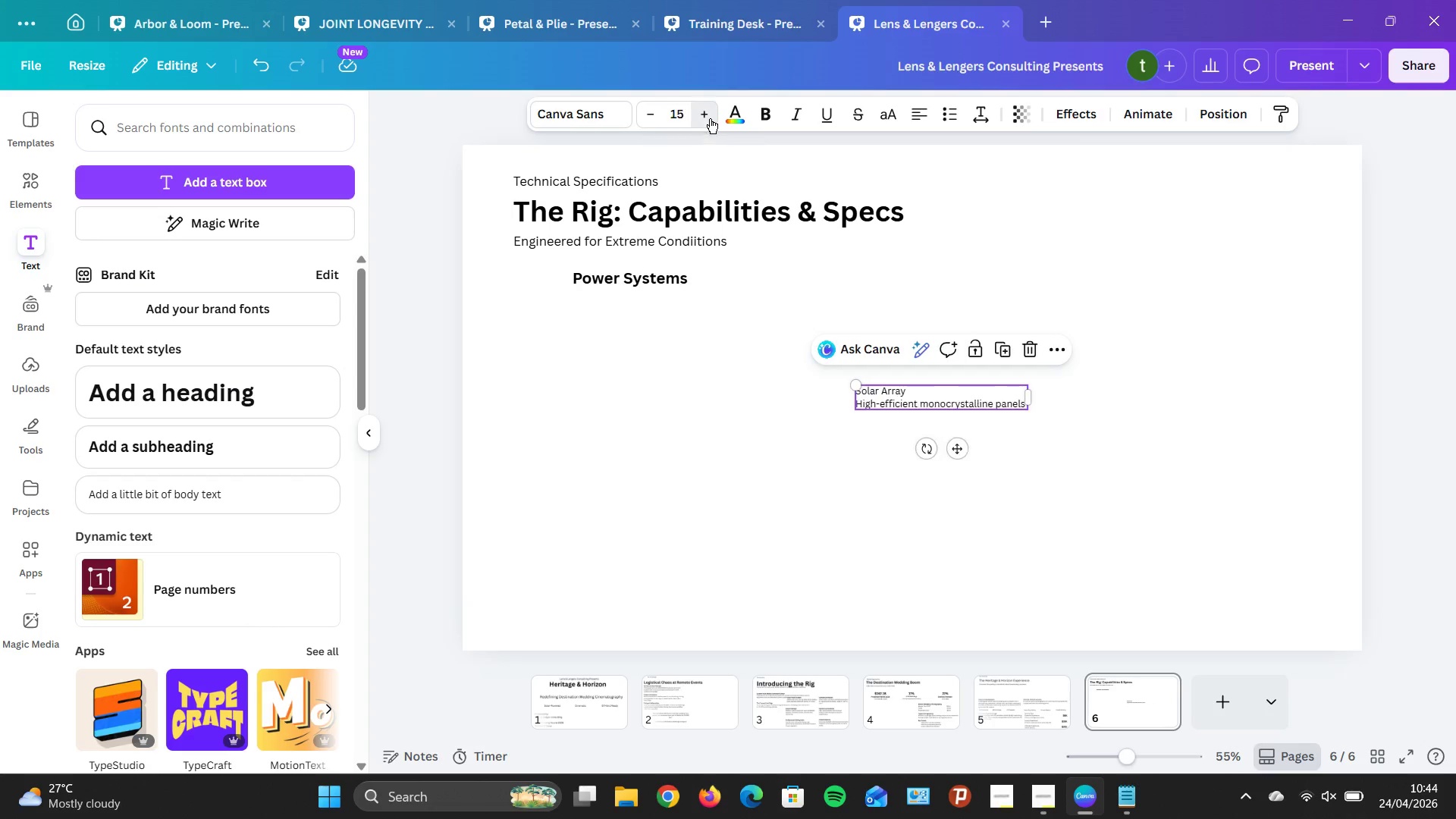 
triple_click([710, 118])
 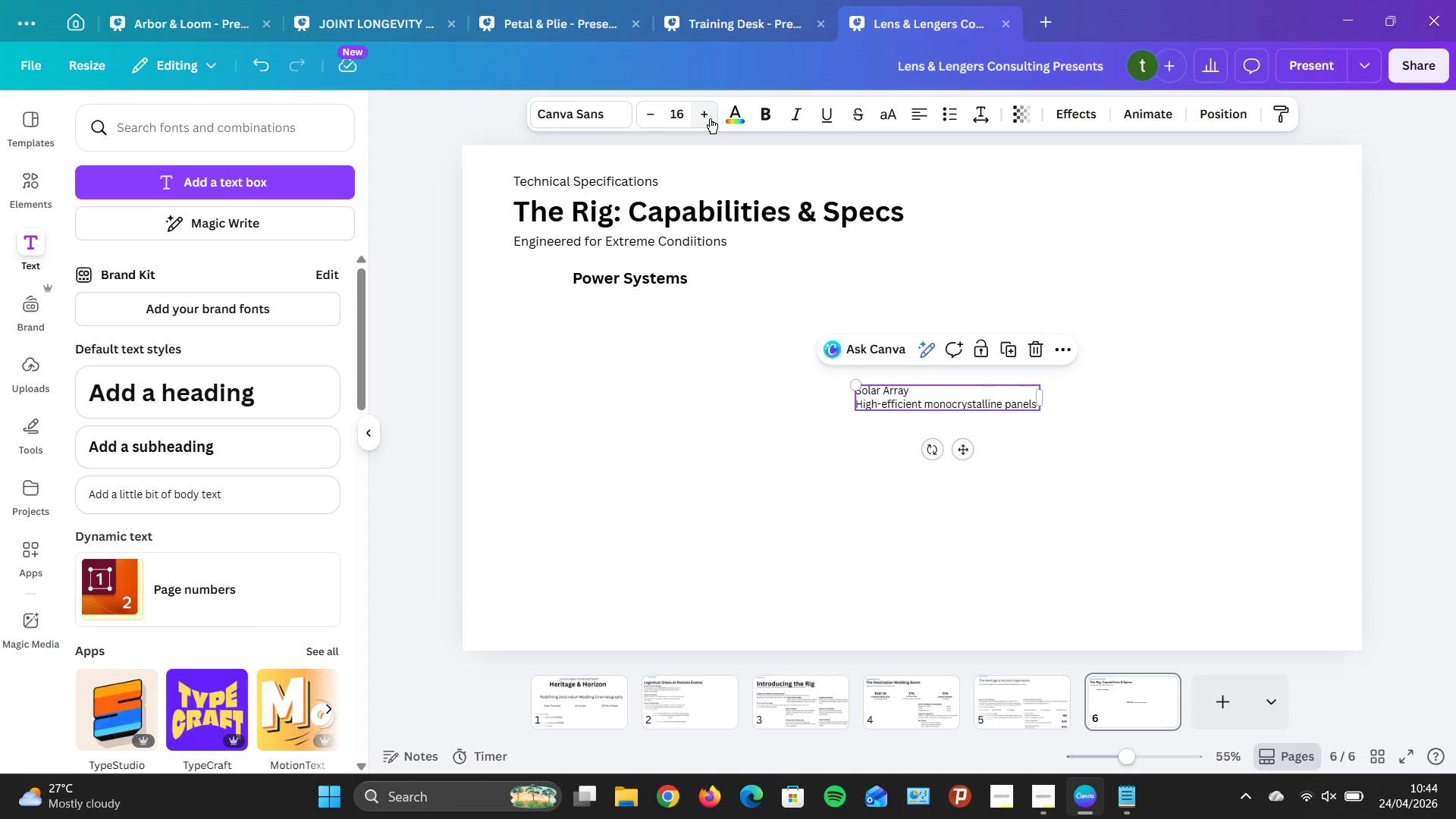 
triple_click([710, 118])
 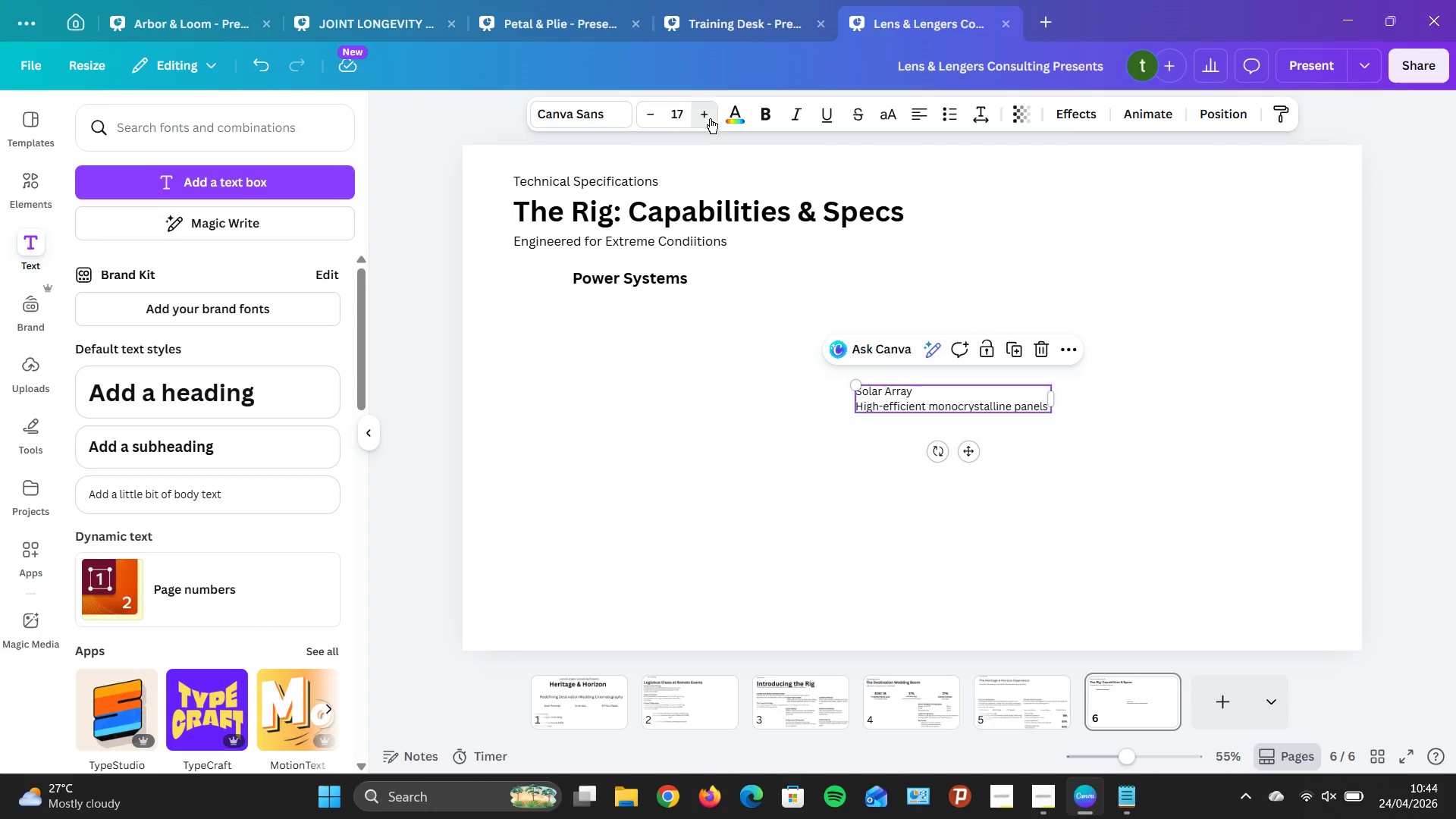 
triple_click([710, 118])
 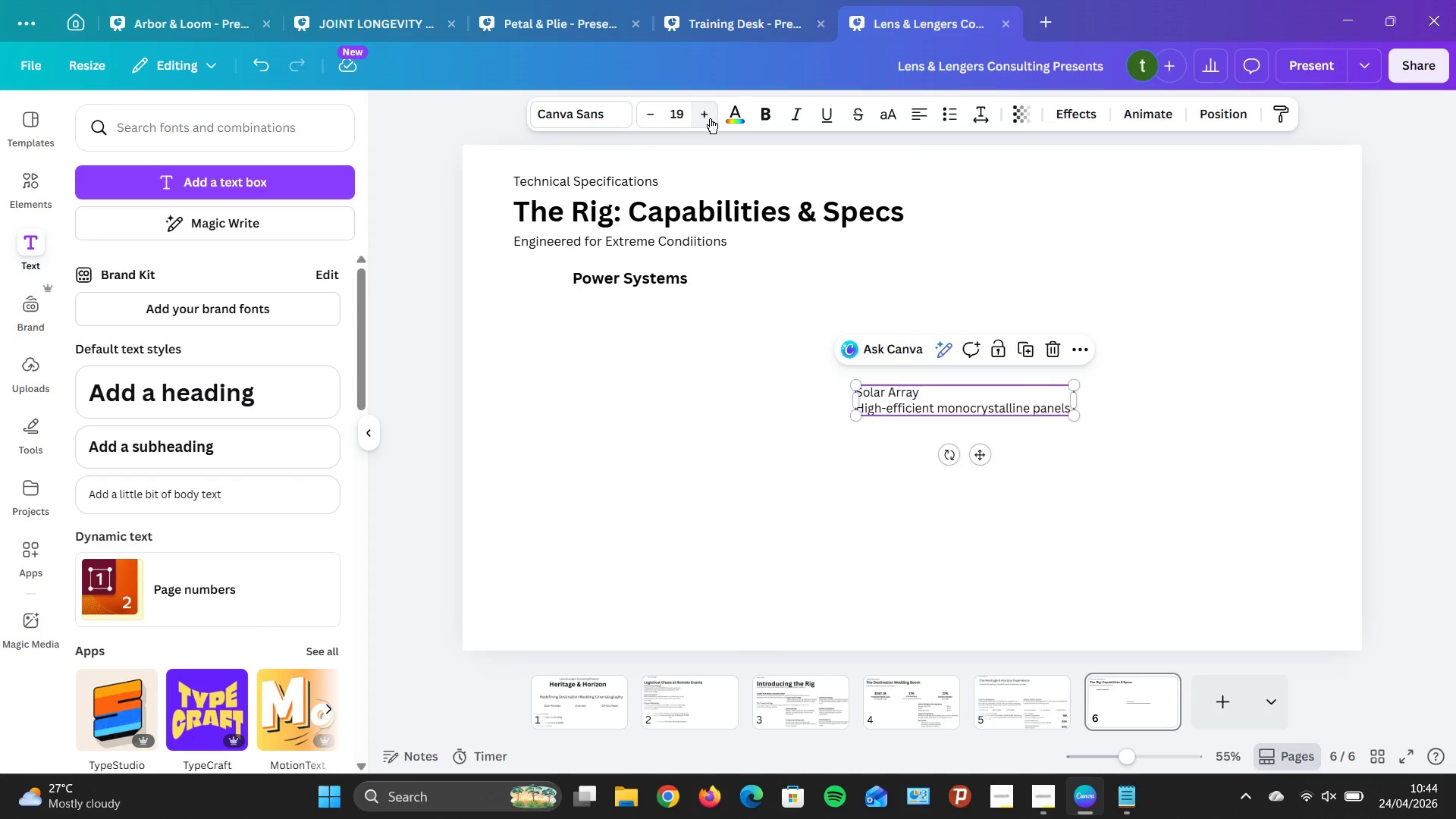 
triple_click([710, 118])
 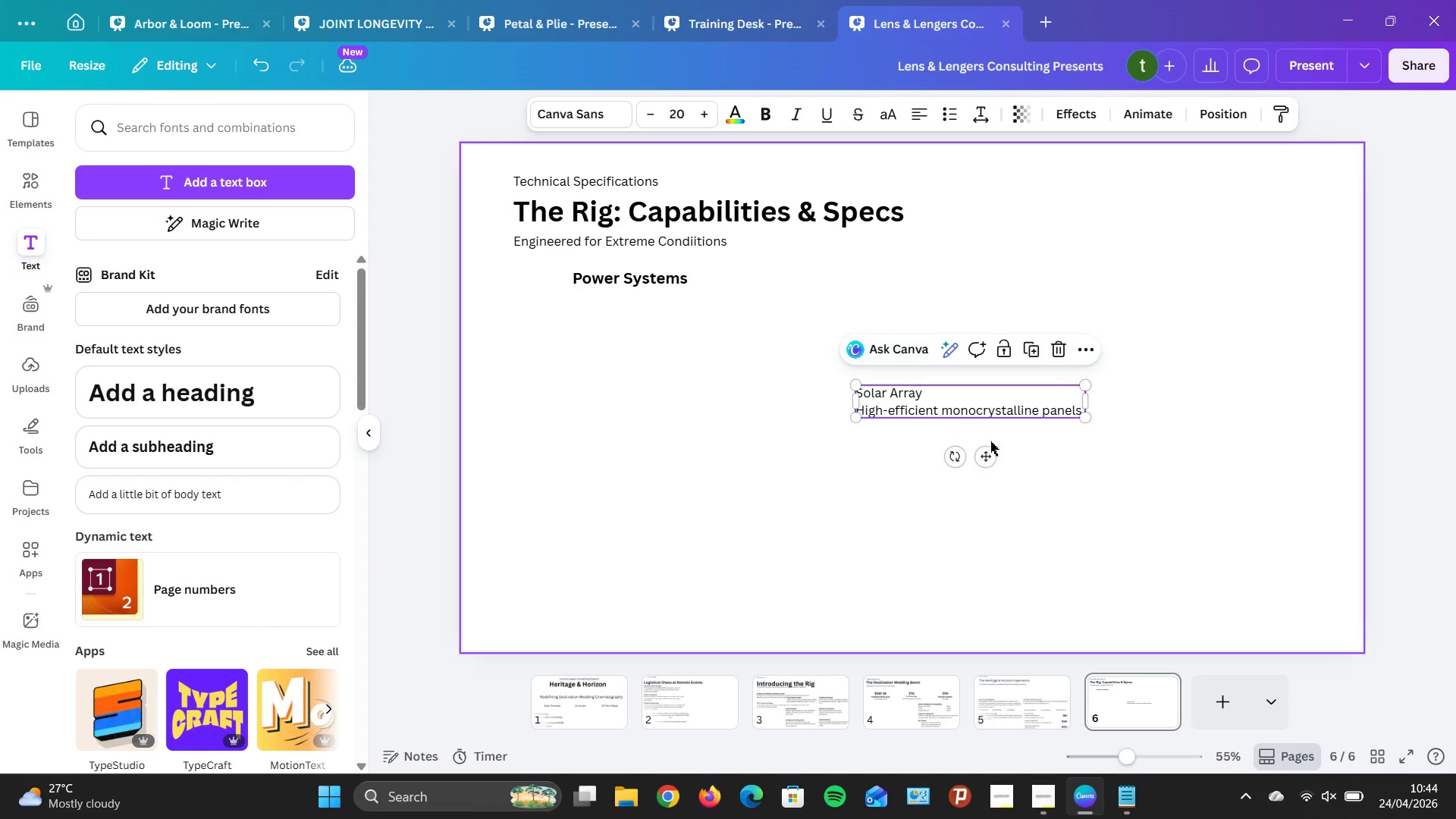 